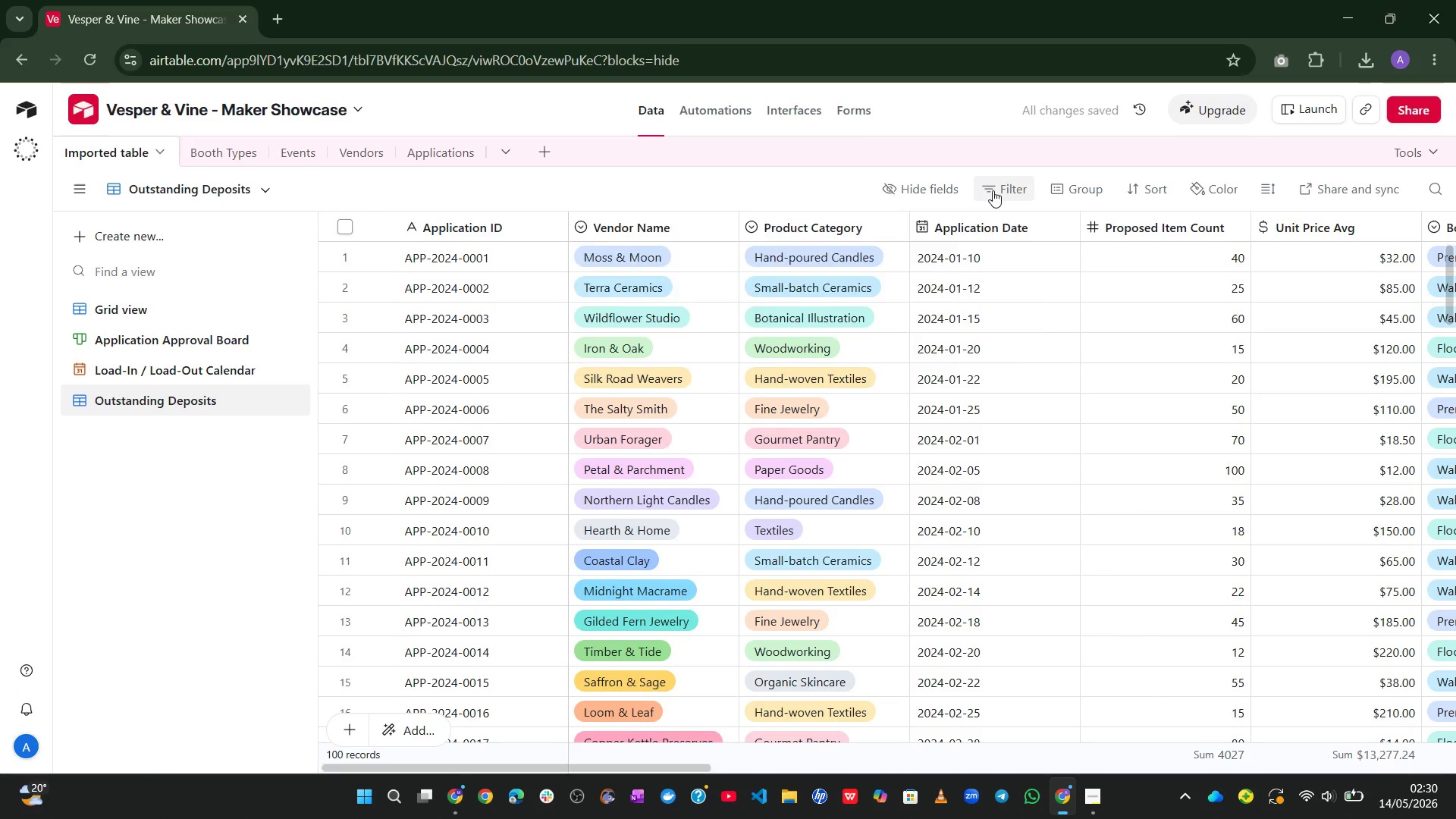 
mouse_move([982, 192])
 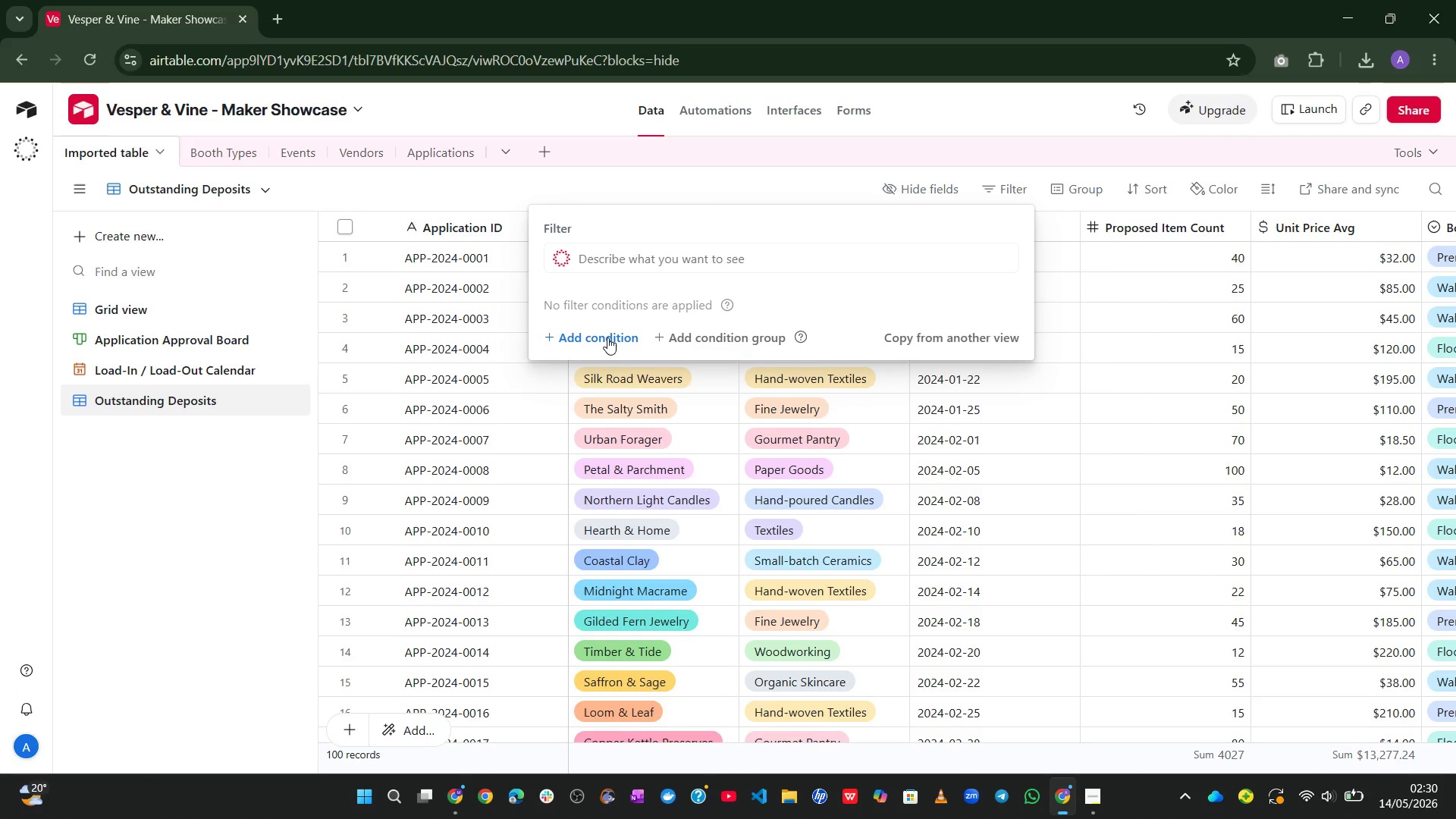 
left_click([607, 337])
 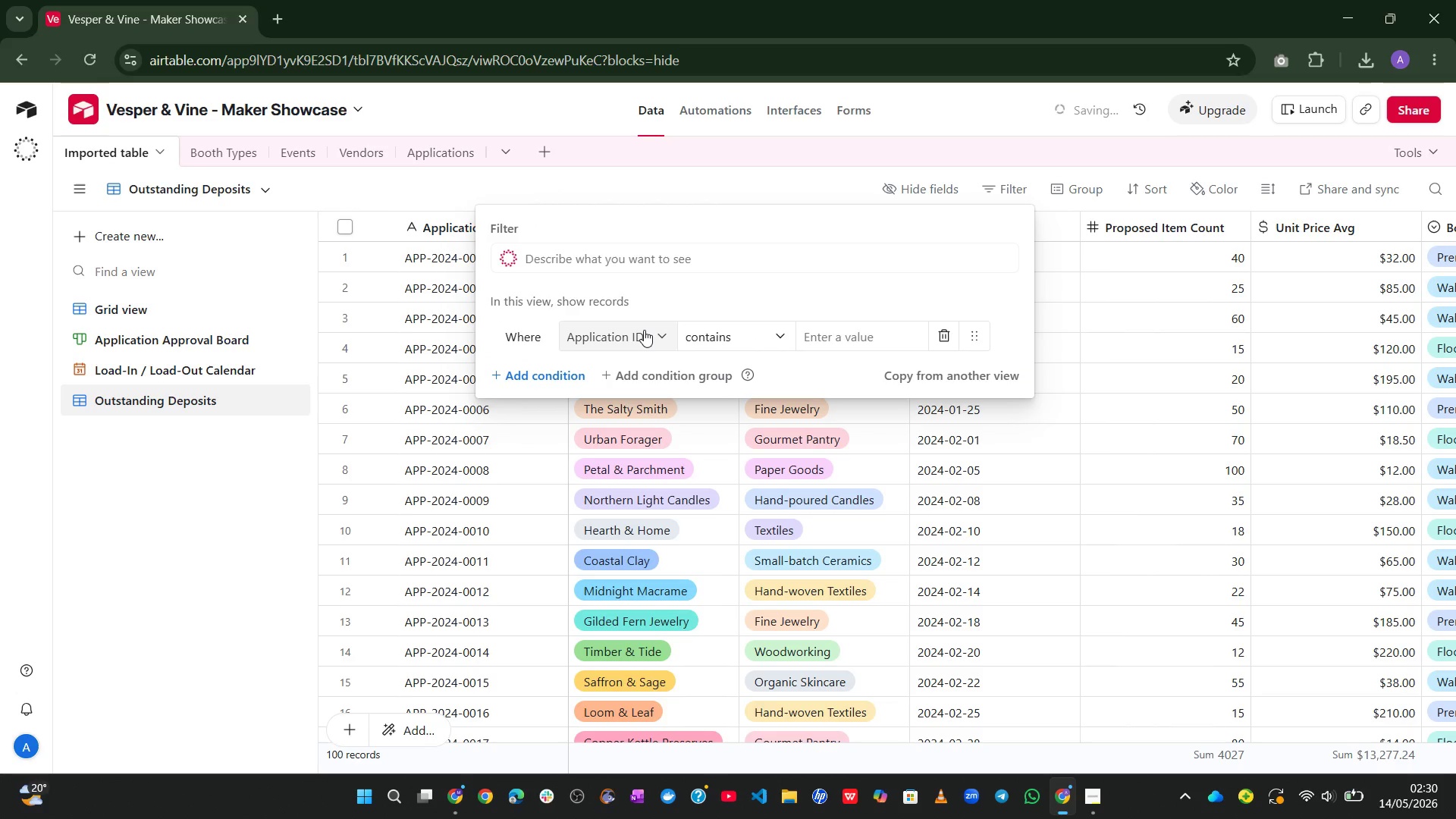 
left_click([645, 329])
 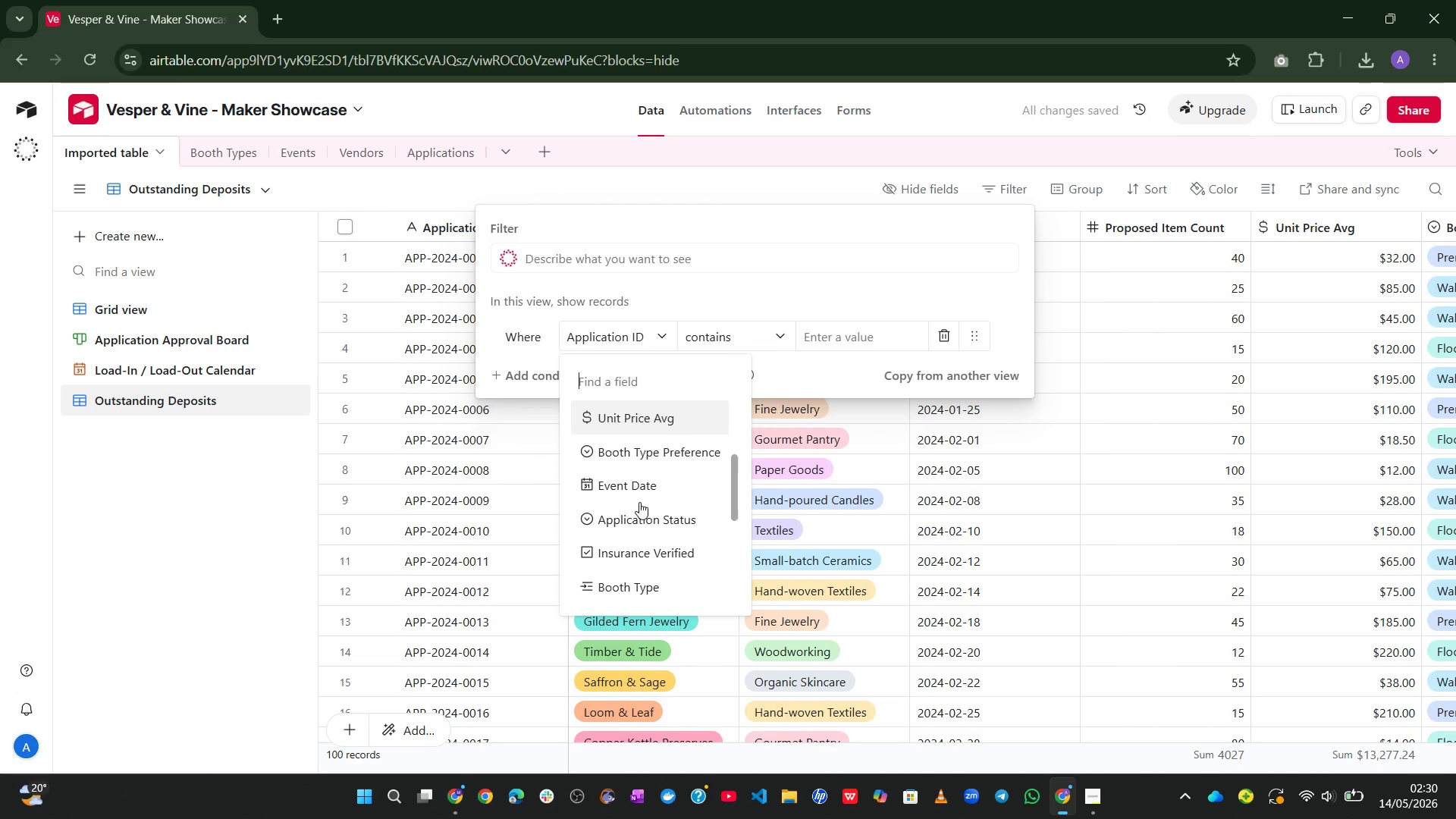 
wait(6.28)
 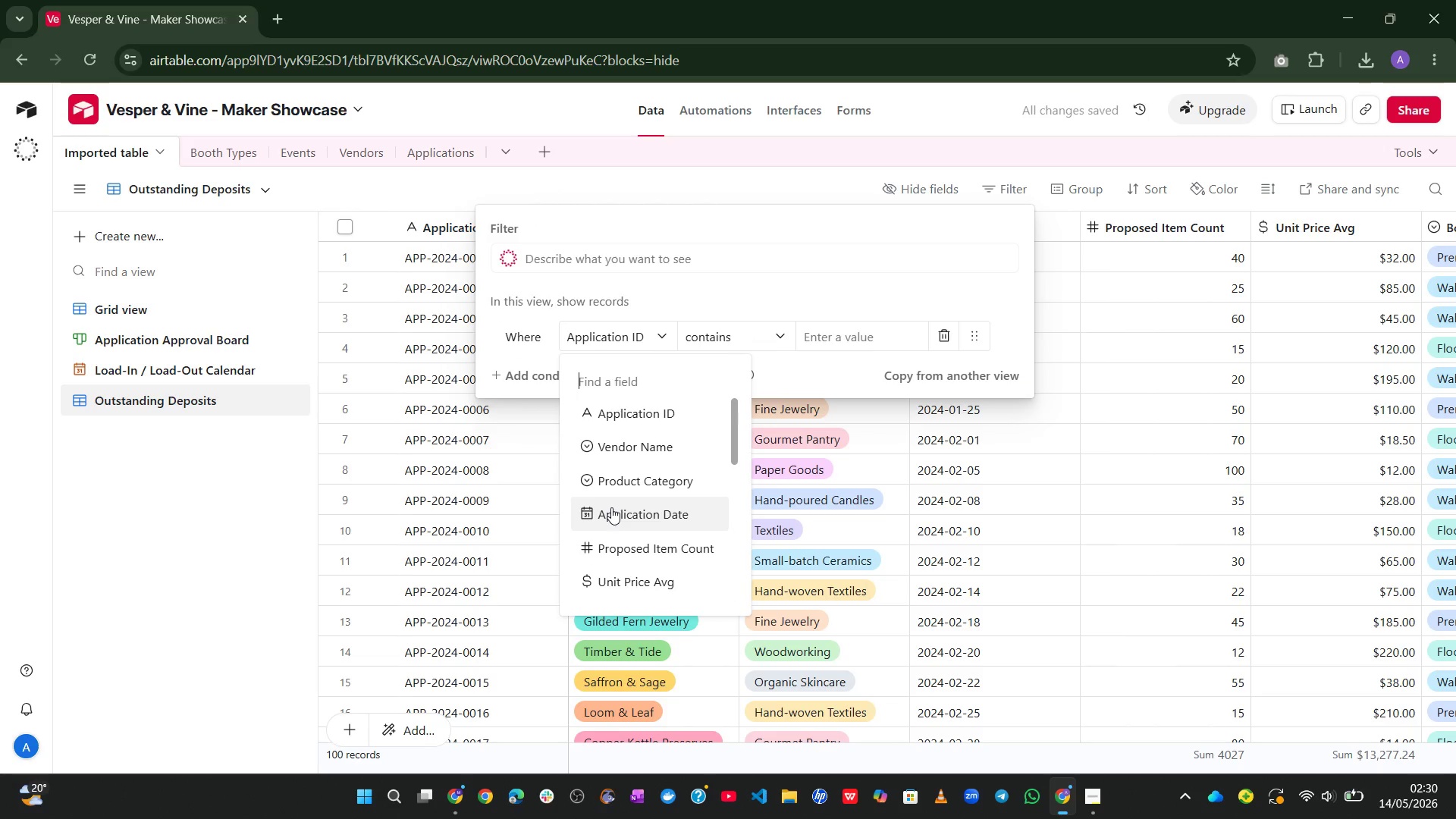 
left_click([655, 485])
 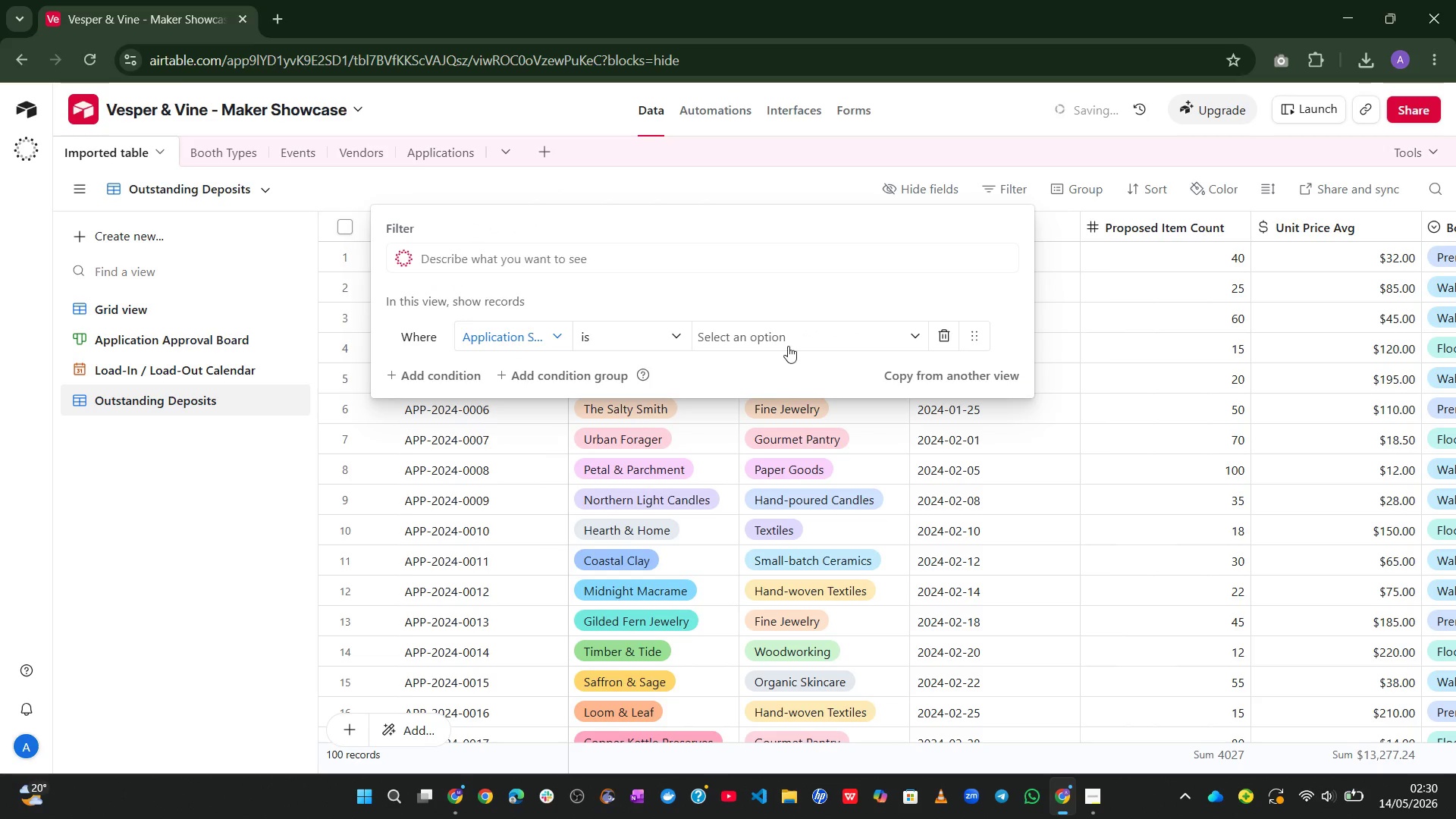 
left_click([795, 337])
 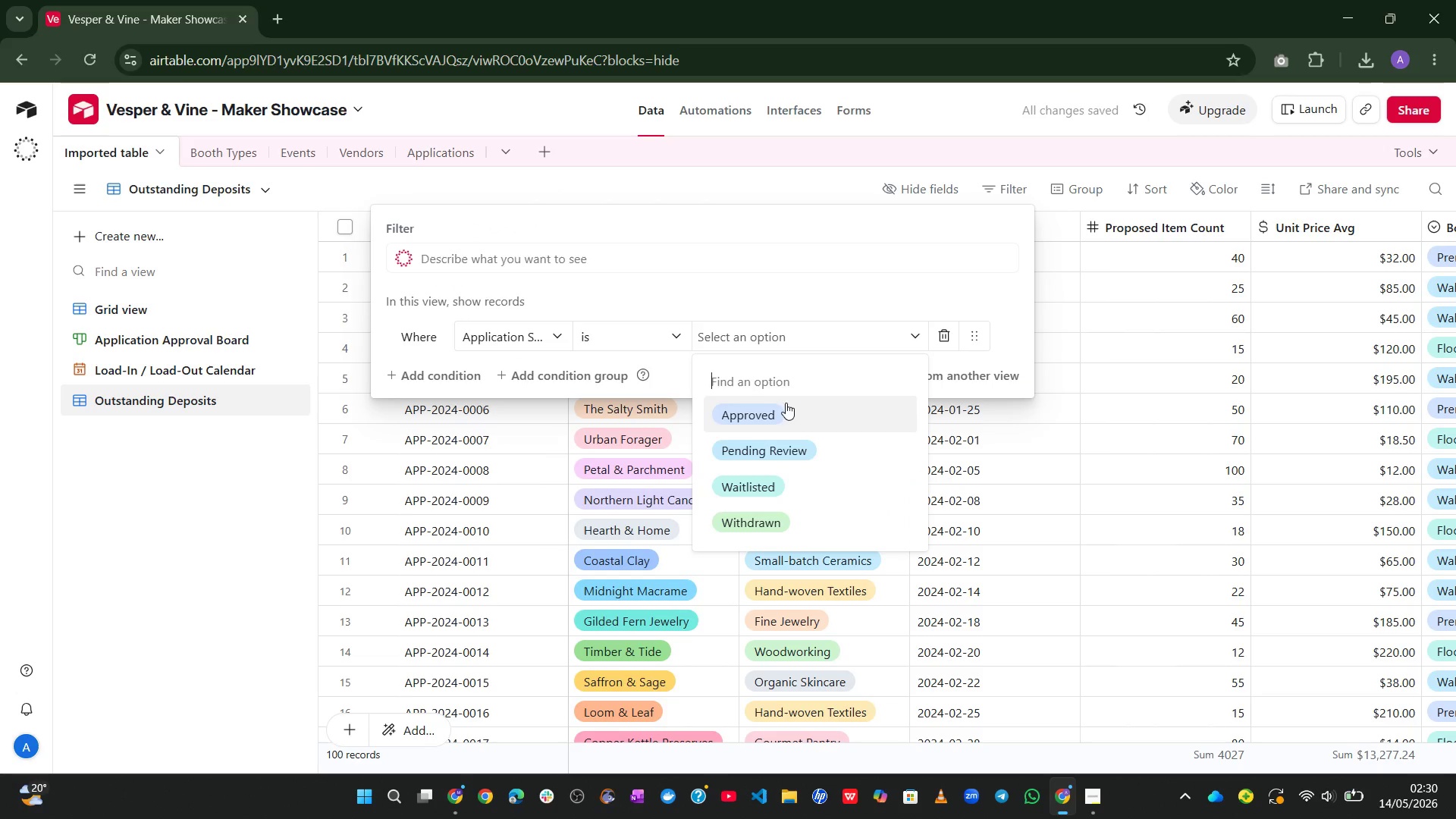 
left_click([780, 402])
 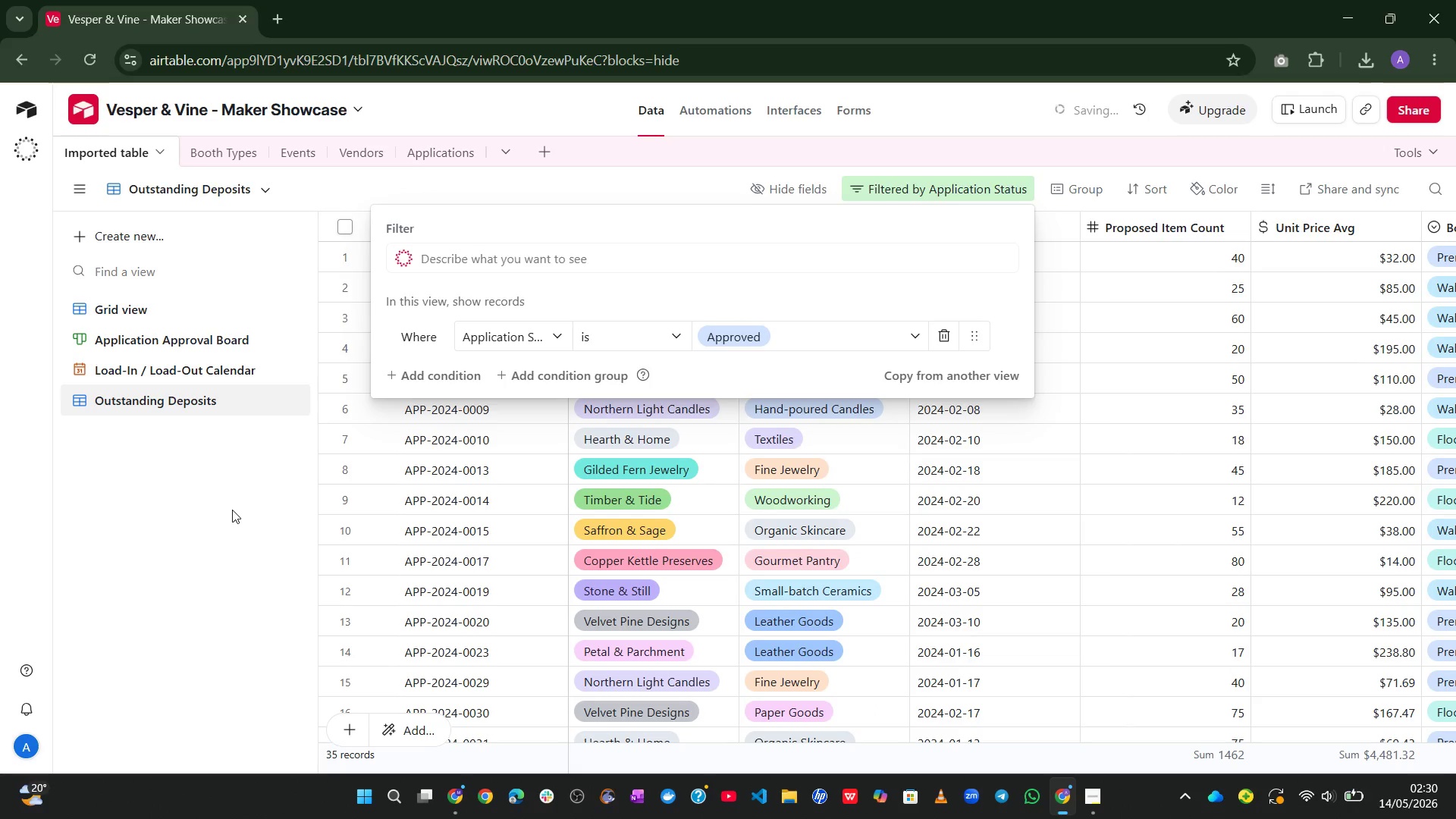 
left_click([114, 552])
 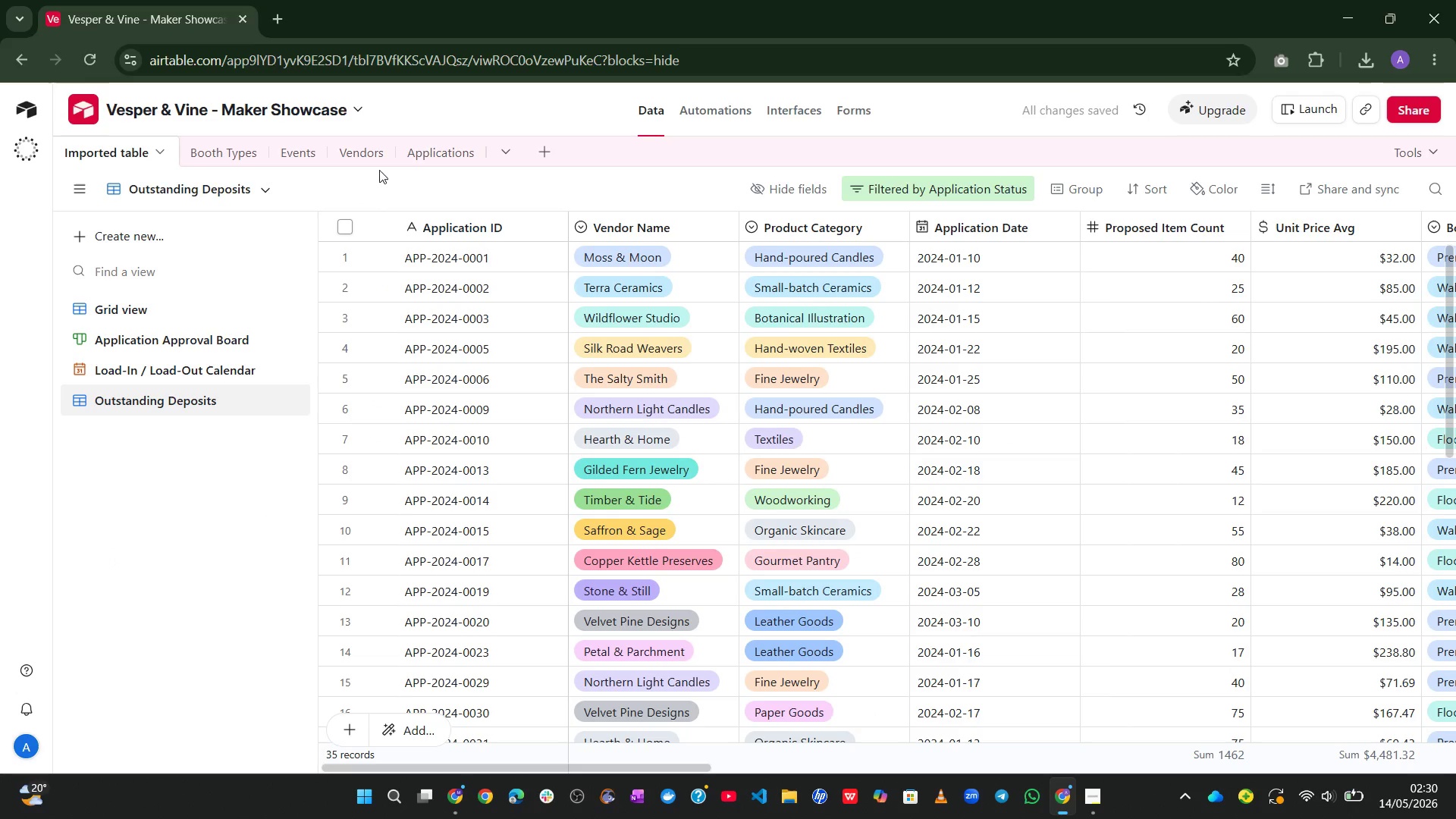 
wait(5.25)
 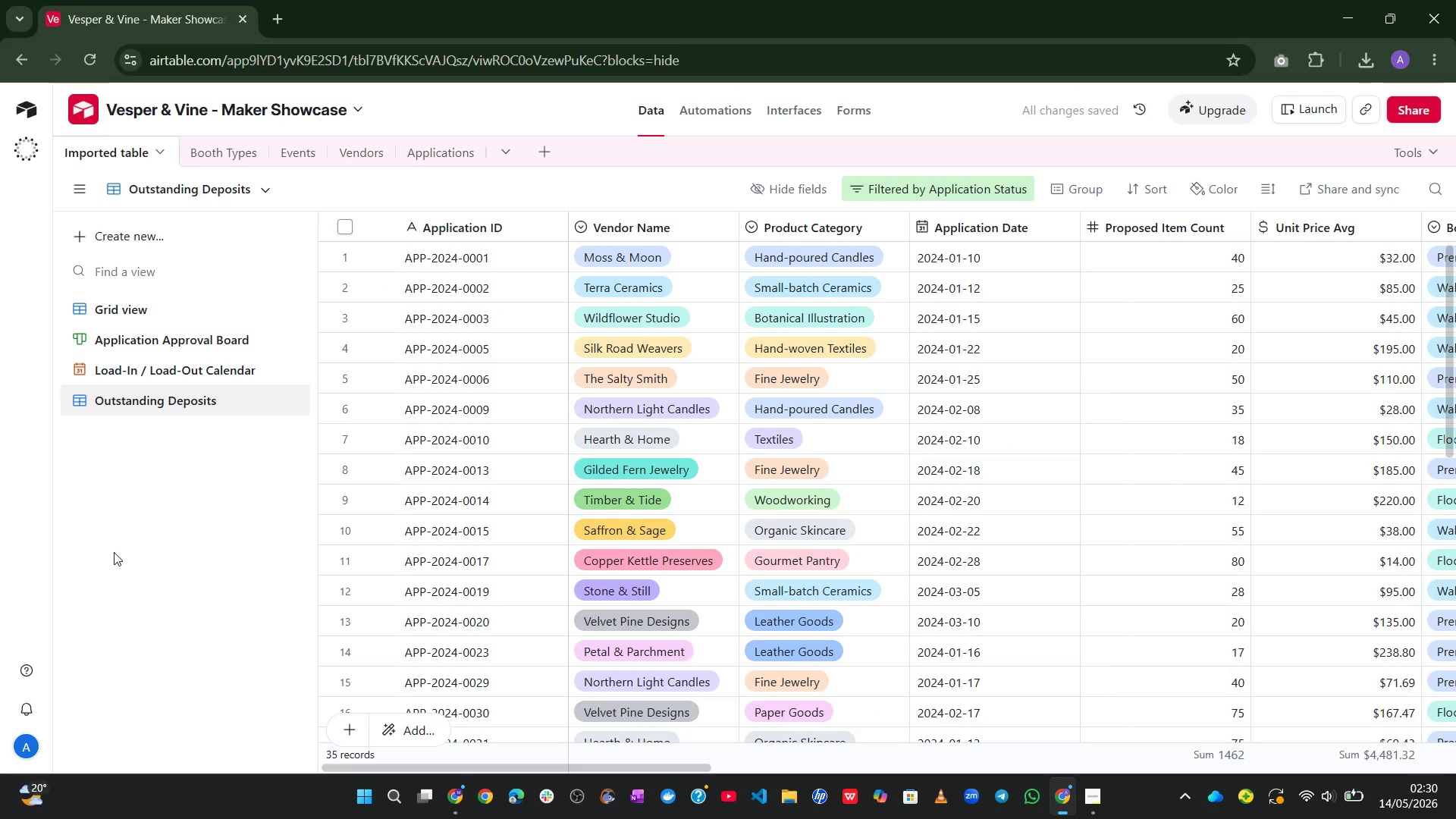 
left_click([933, 182])
 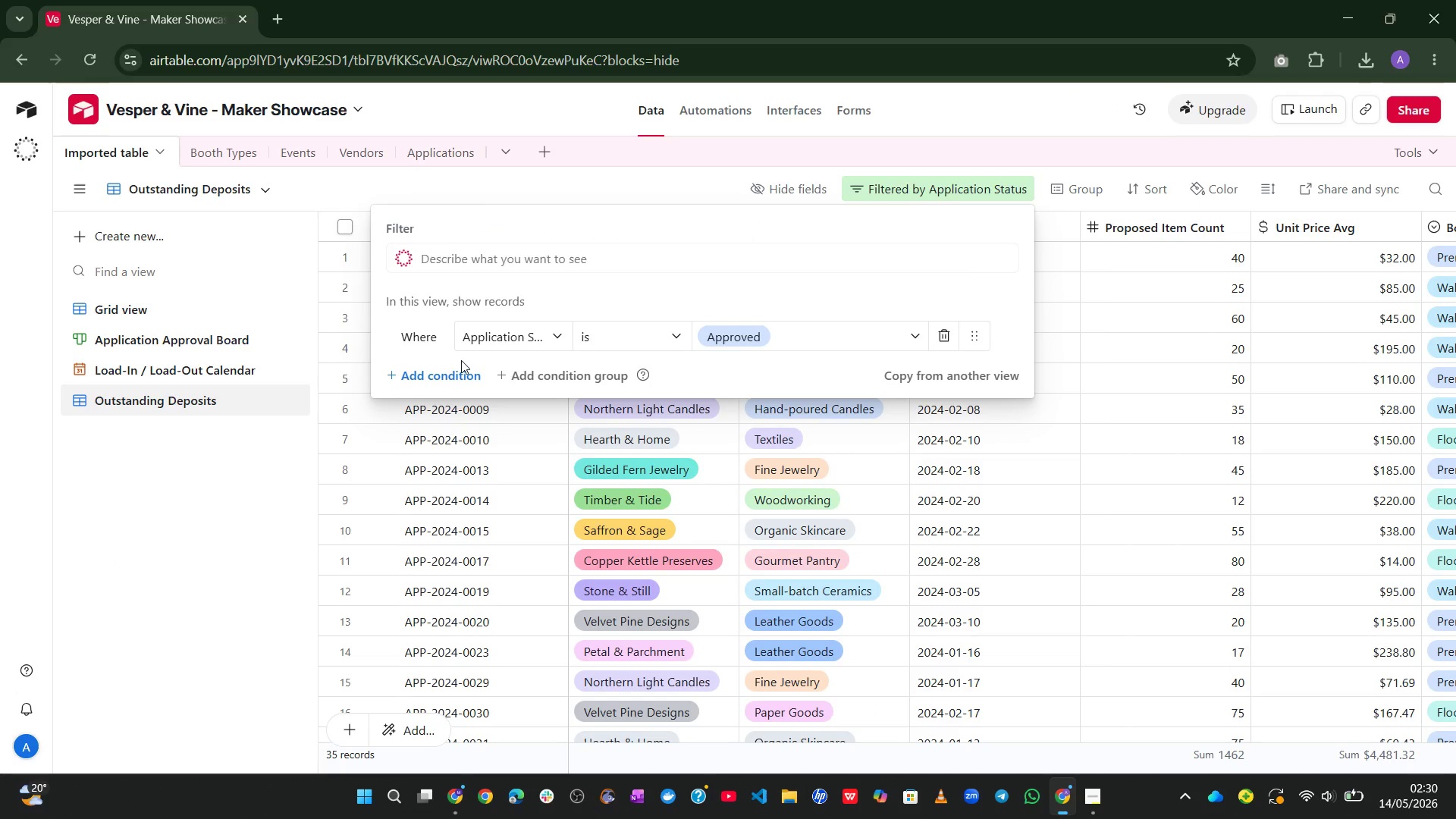 
left_click([437, 381])
 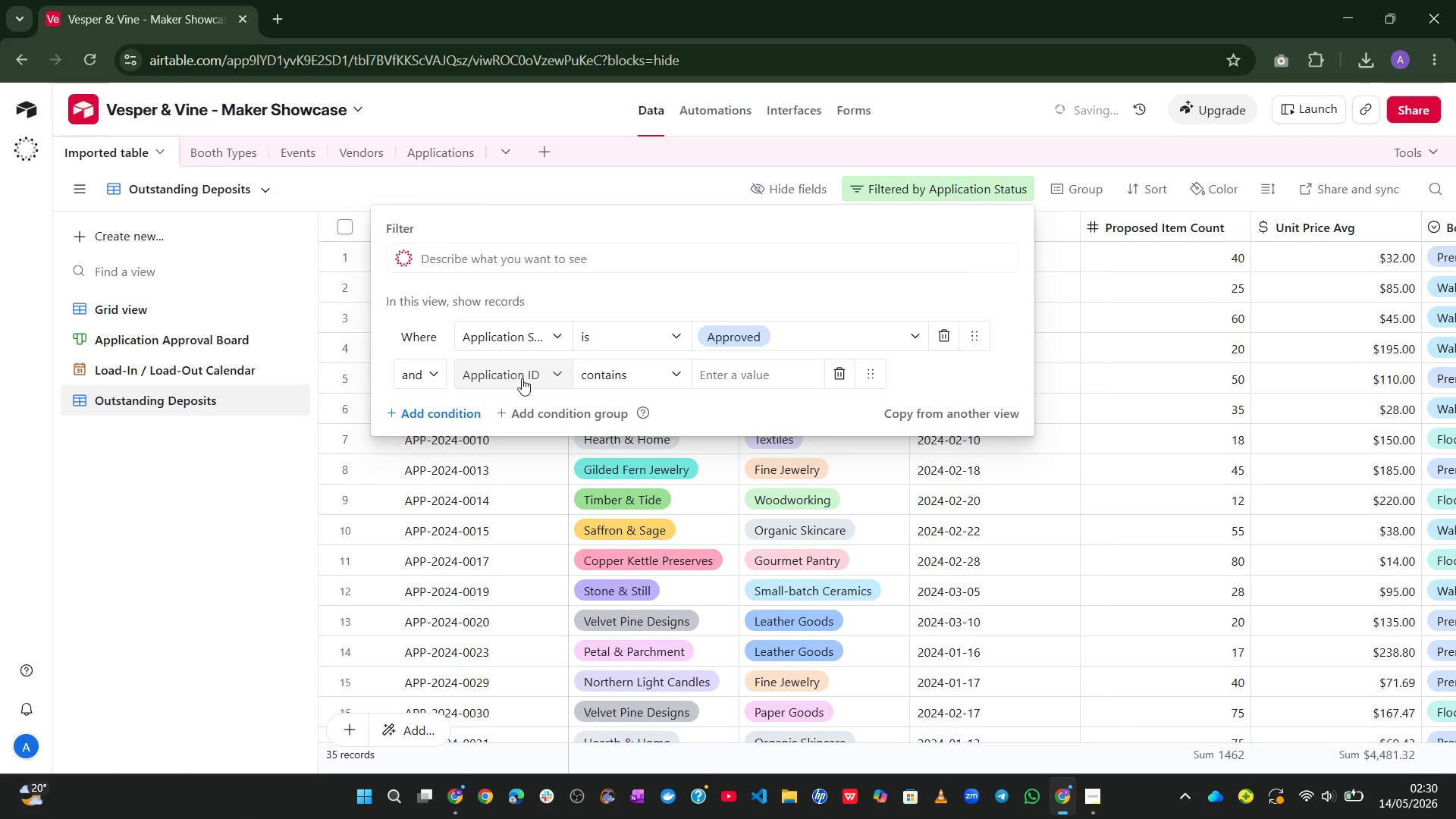 
left_click([525, 378])
 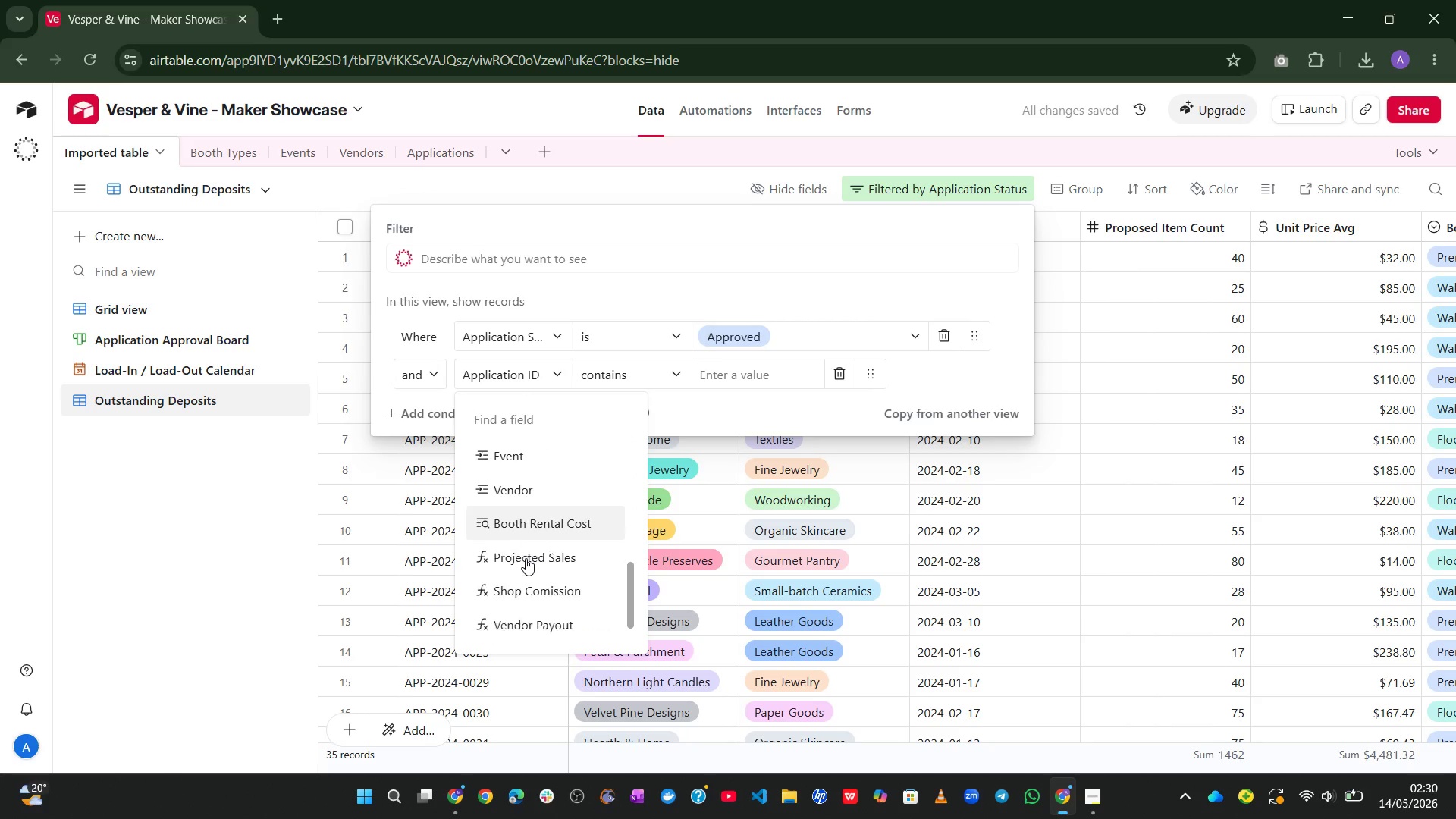 
wait(6.81)
 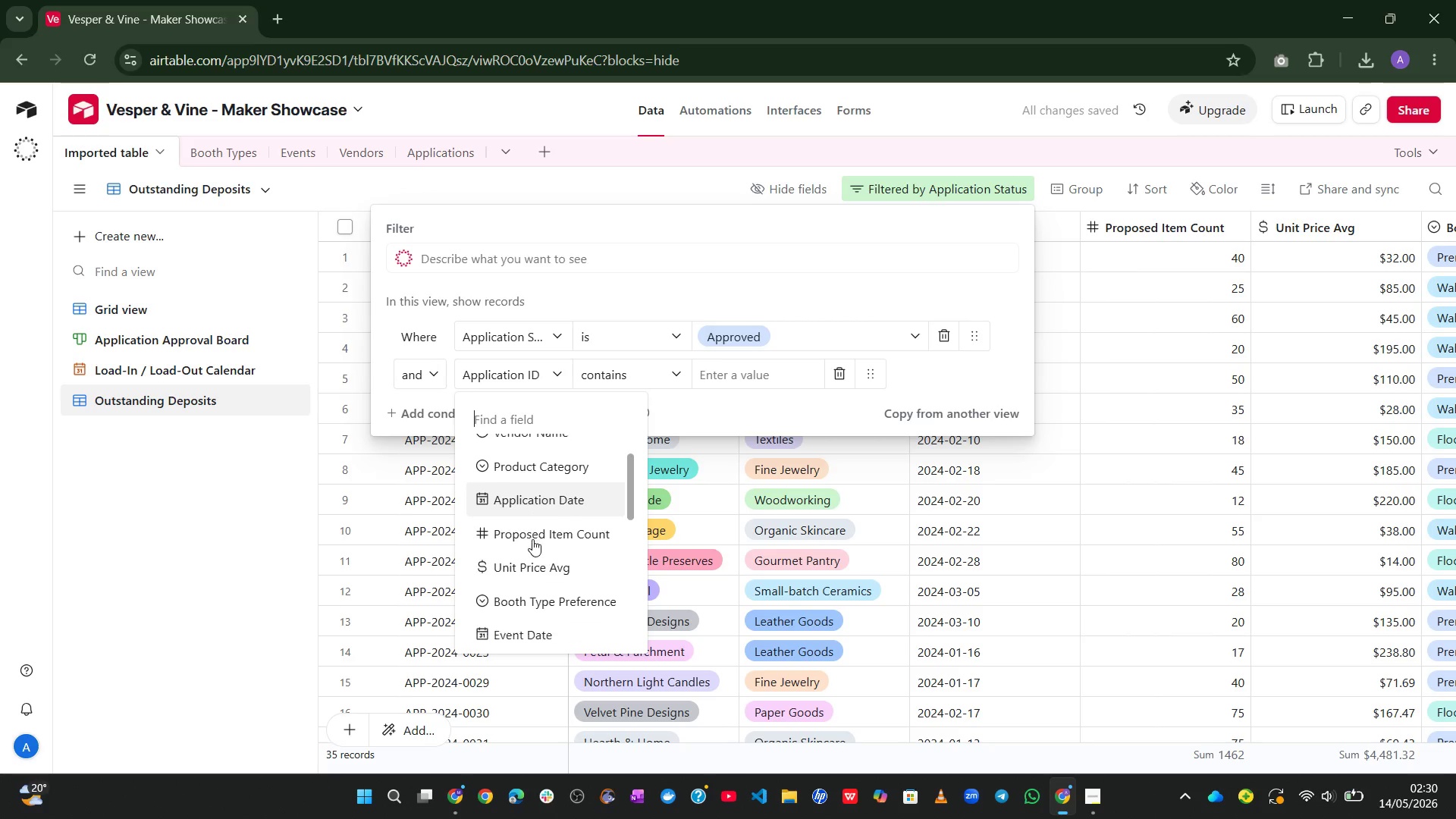 
left_click([521, 622])
 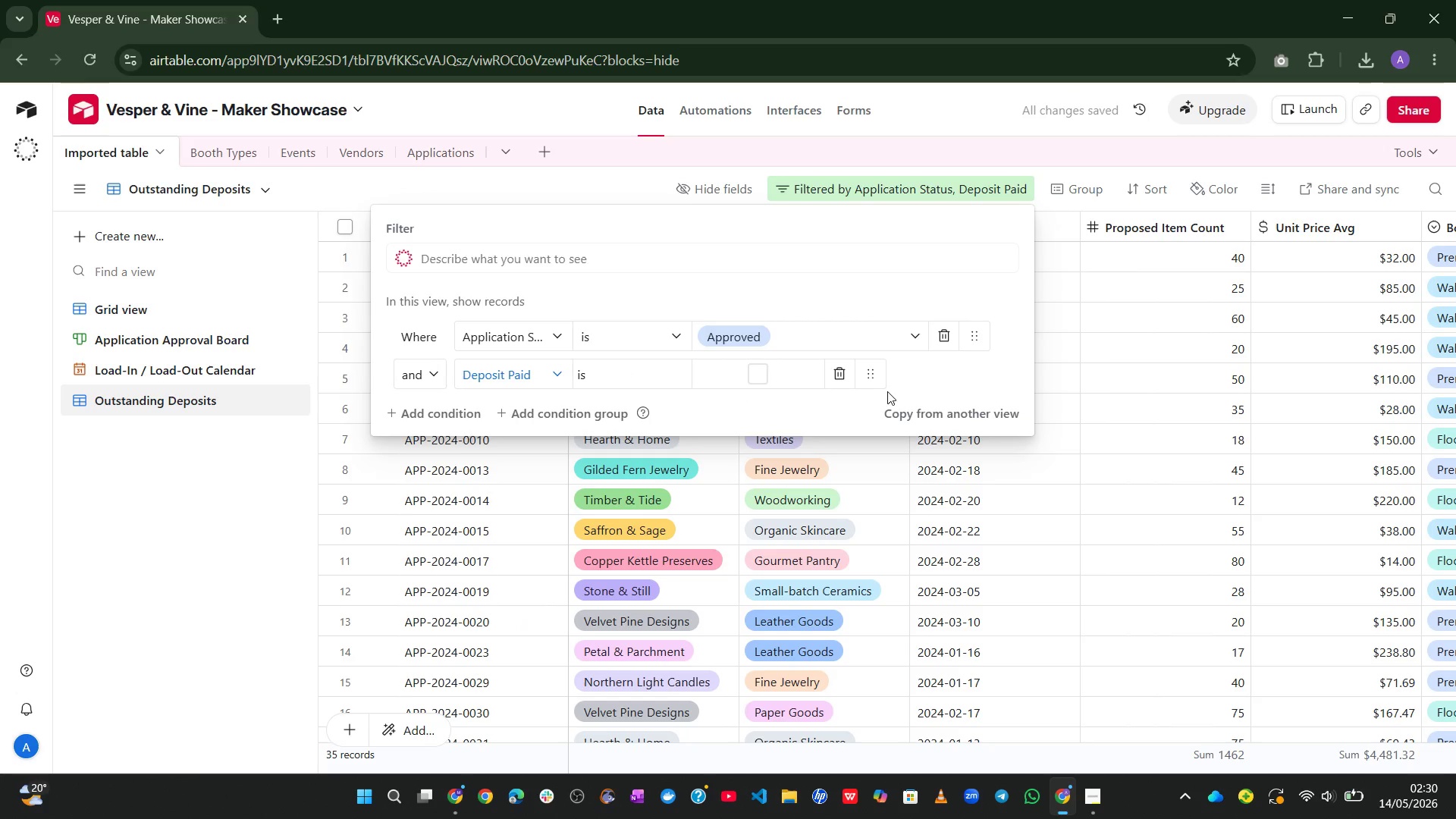 
left_click([188, 515])
 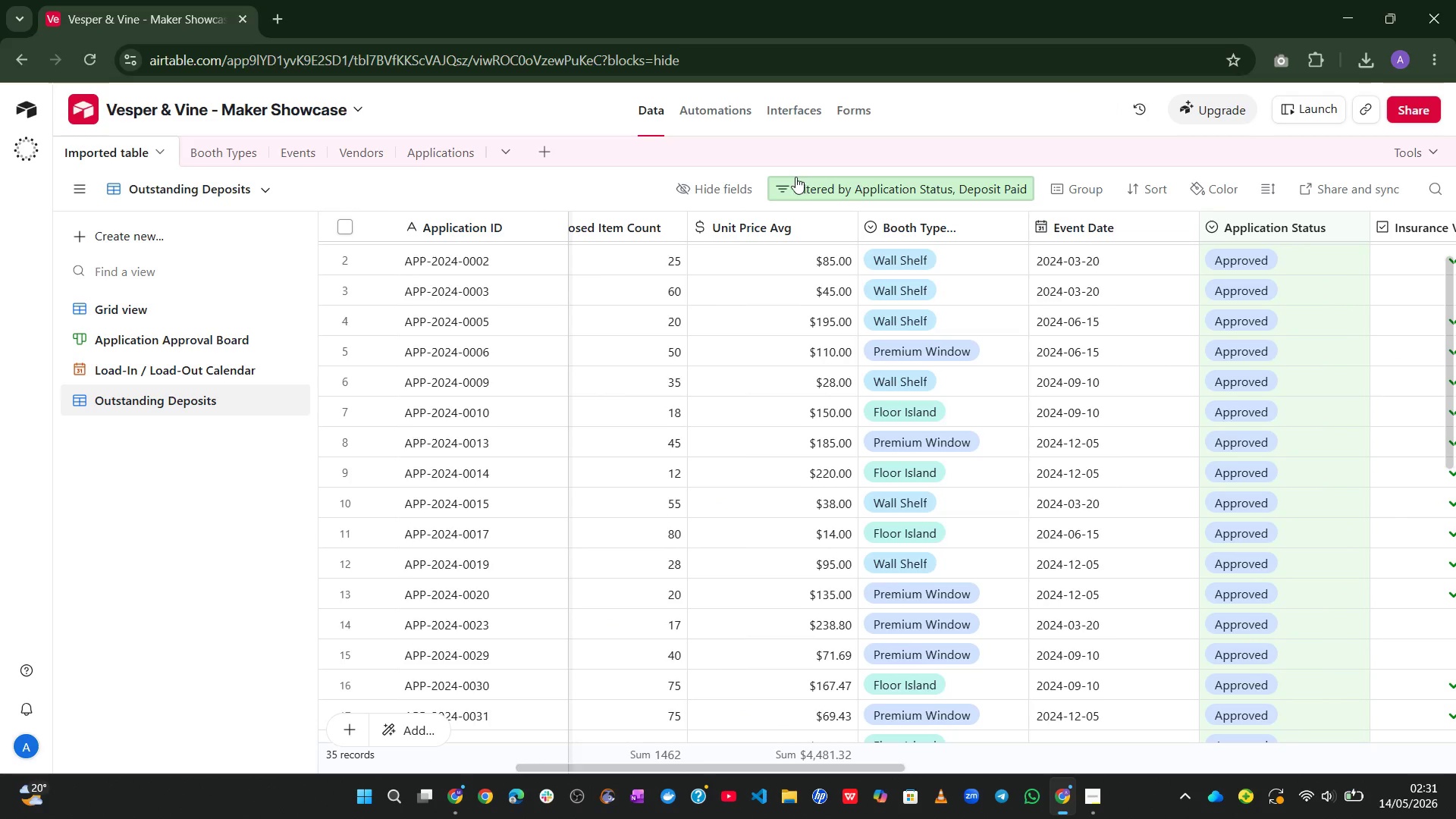 
wait(6.33)
 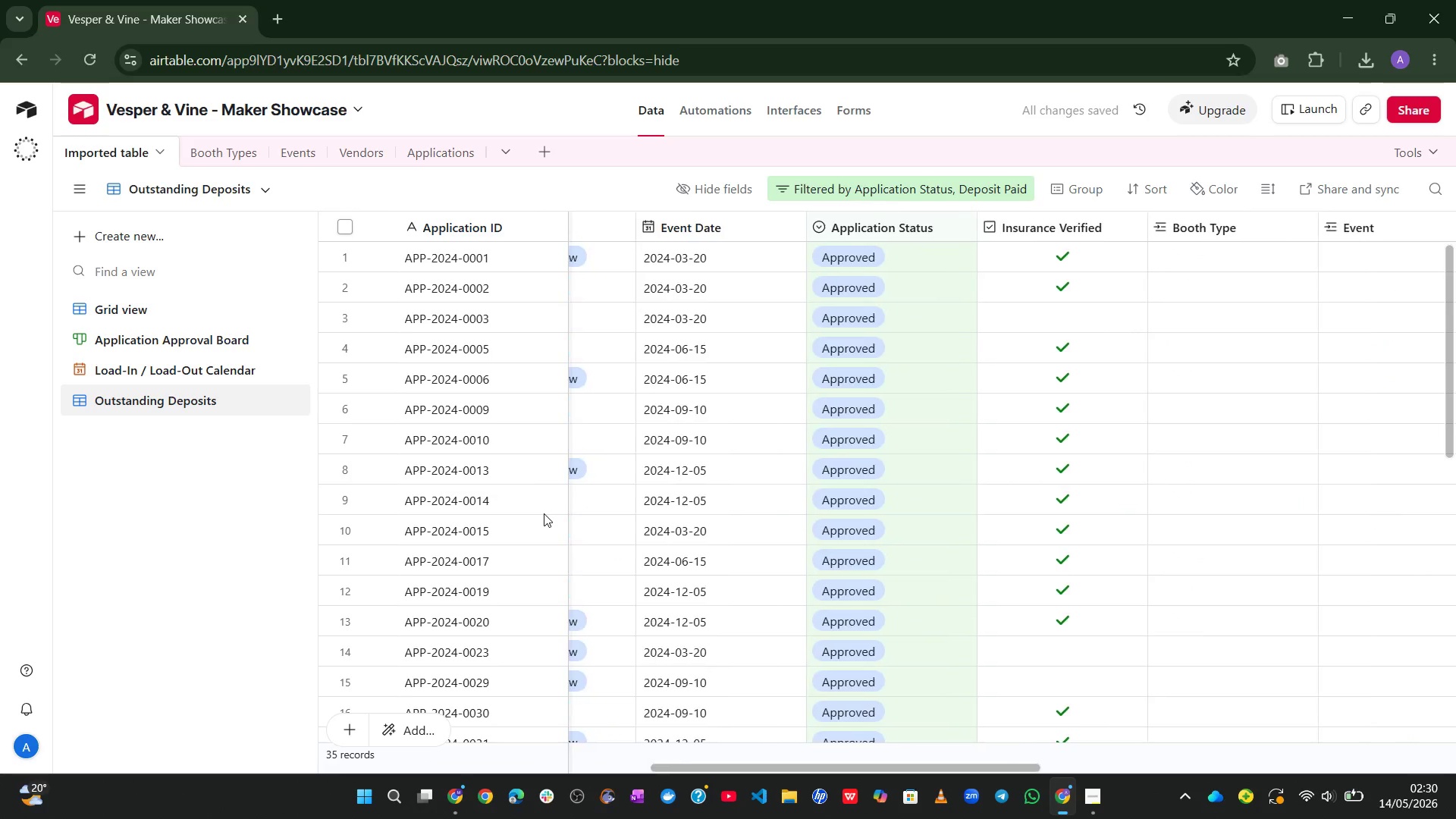 
left_click([828, 182])
 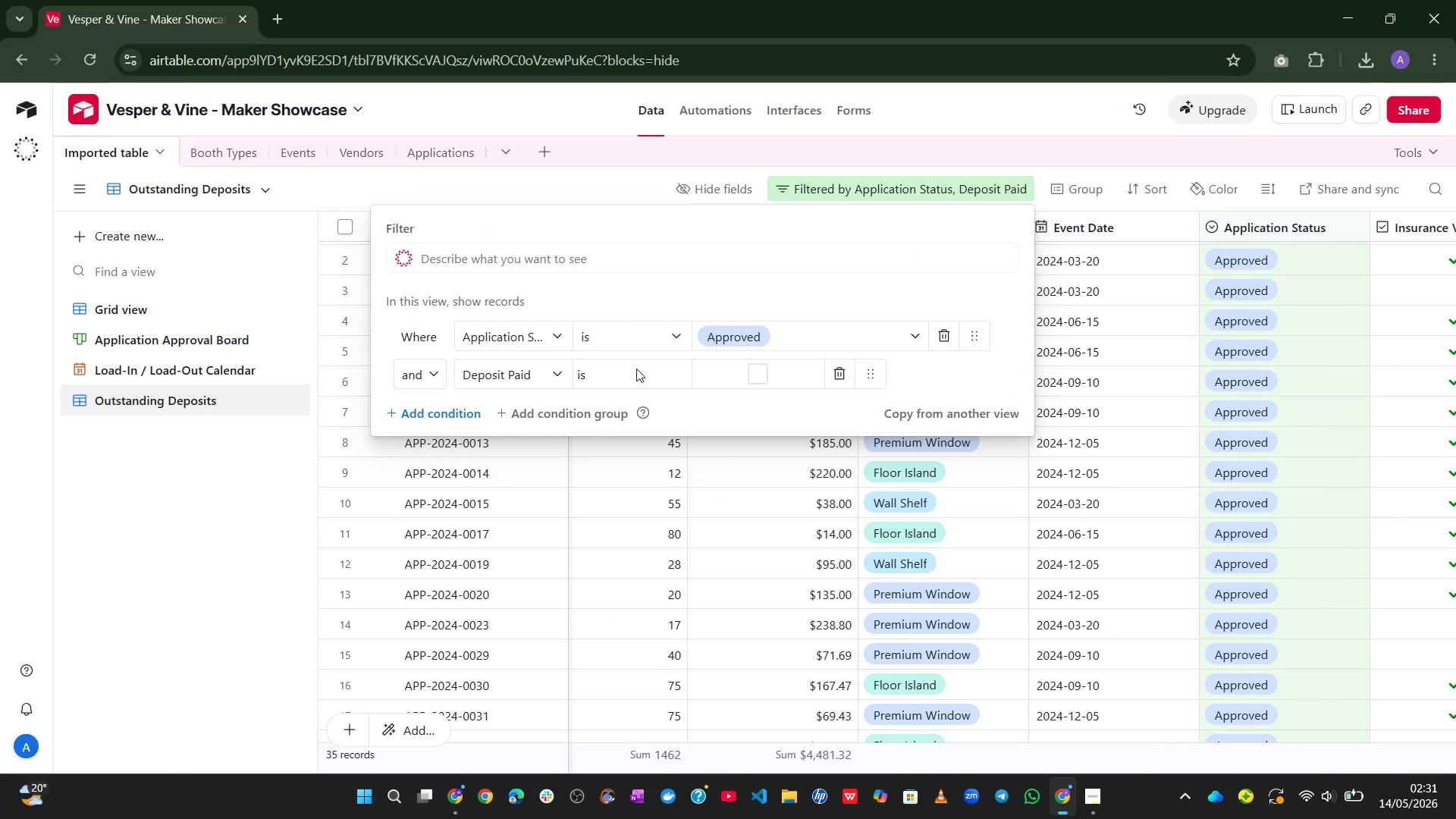 
left_click([636, 369])
 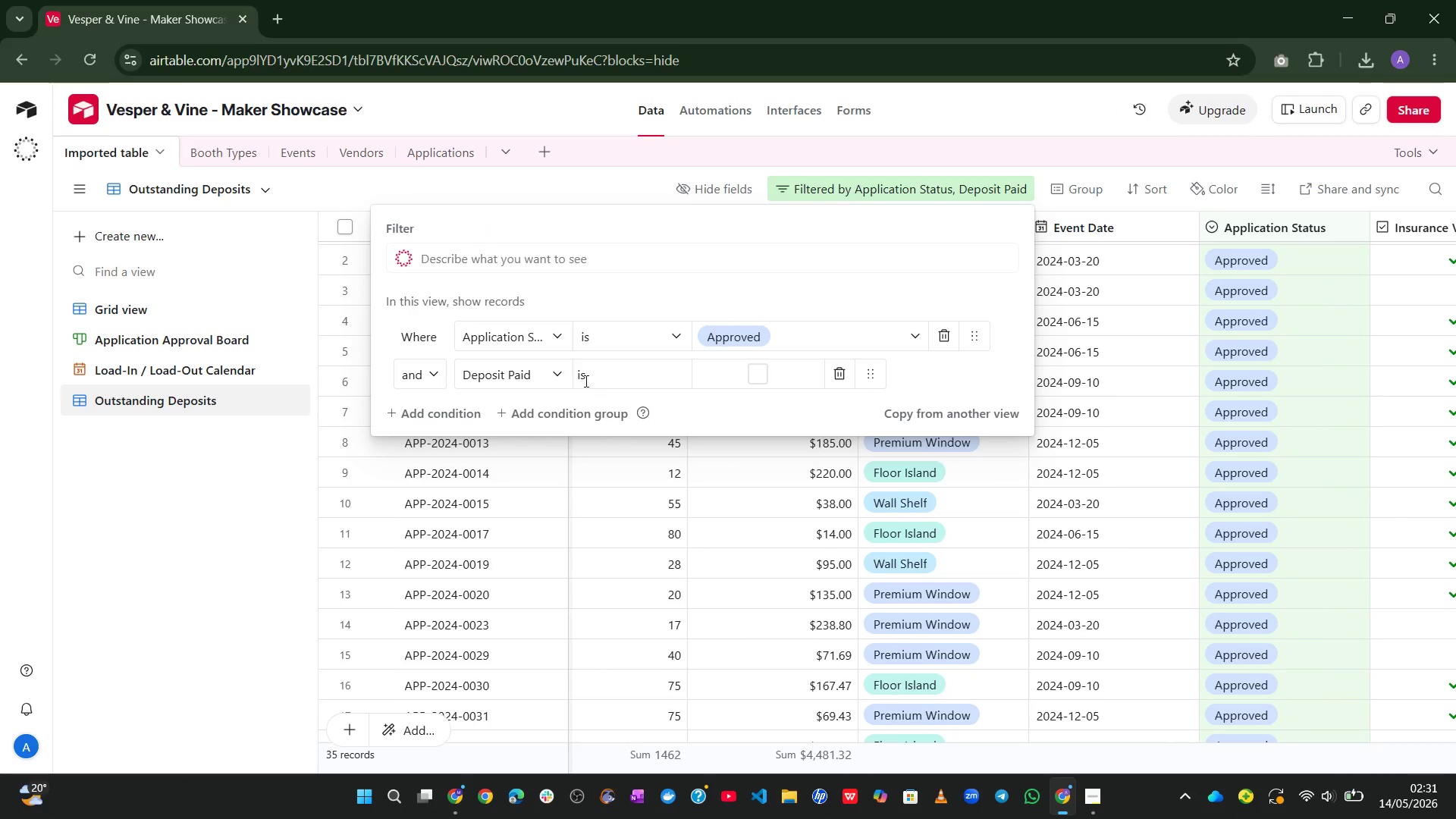 
left_click([585, 381])
 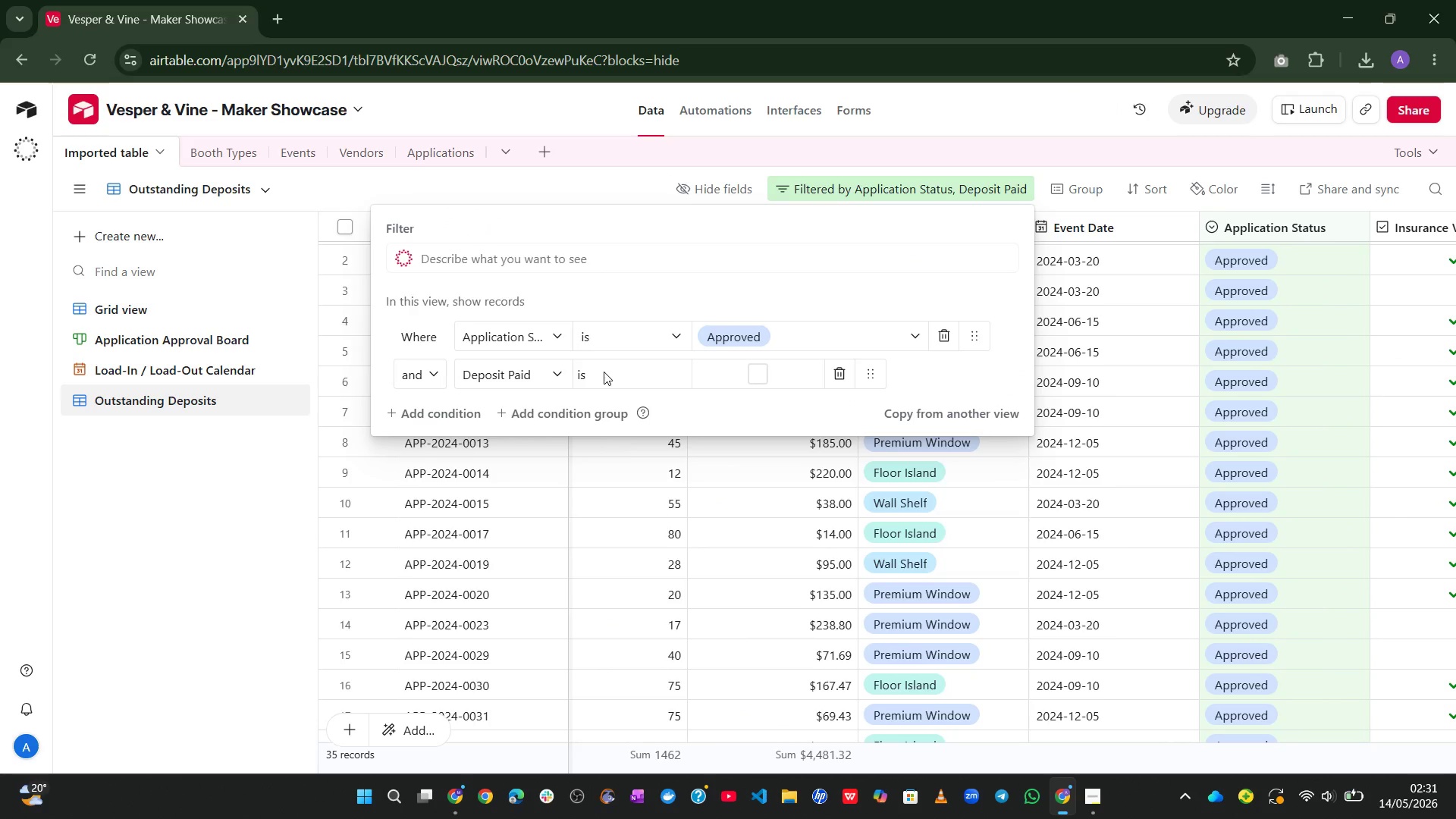 
left_click([604, 372])
 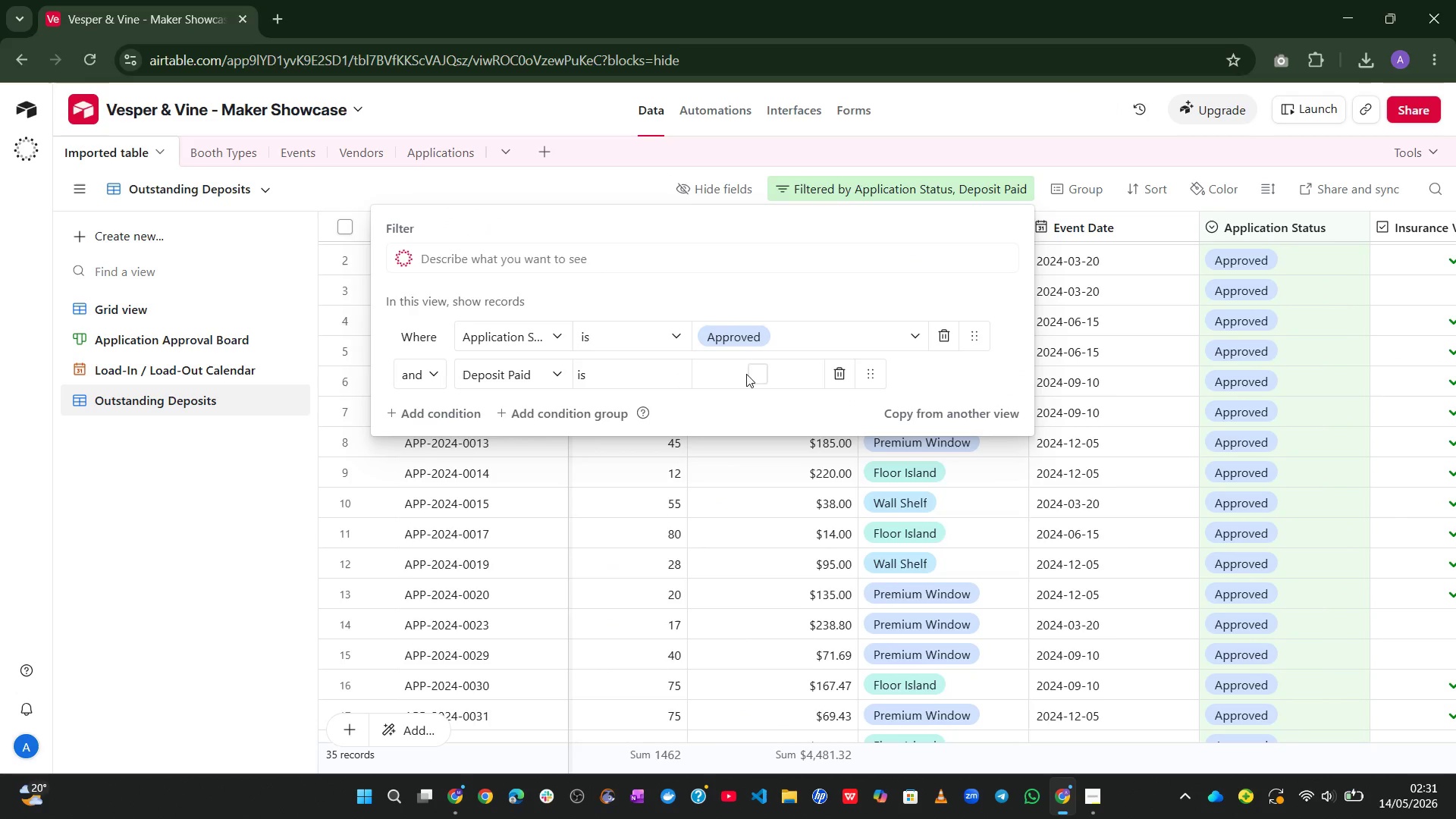 
left_click([748, 374])
 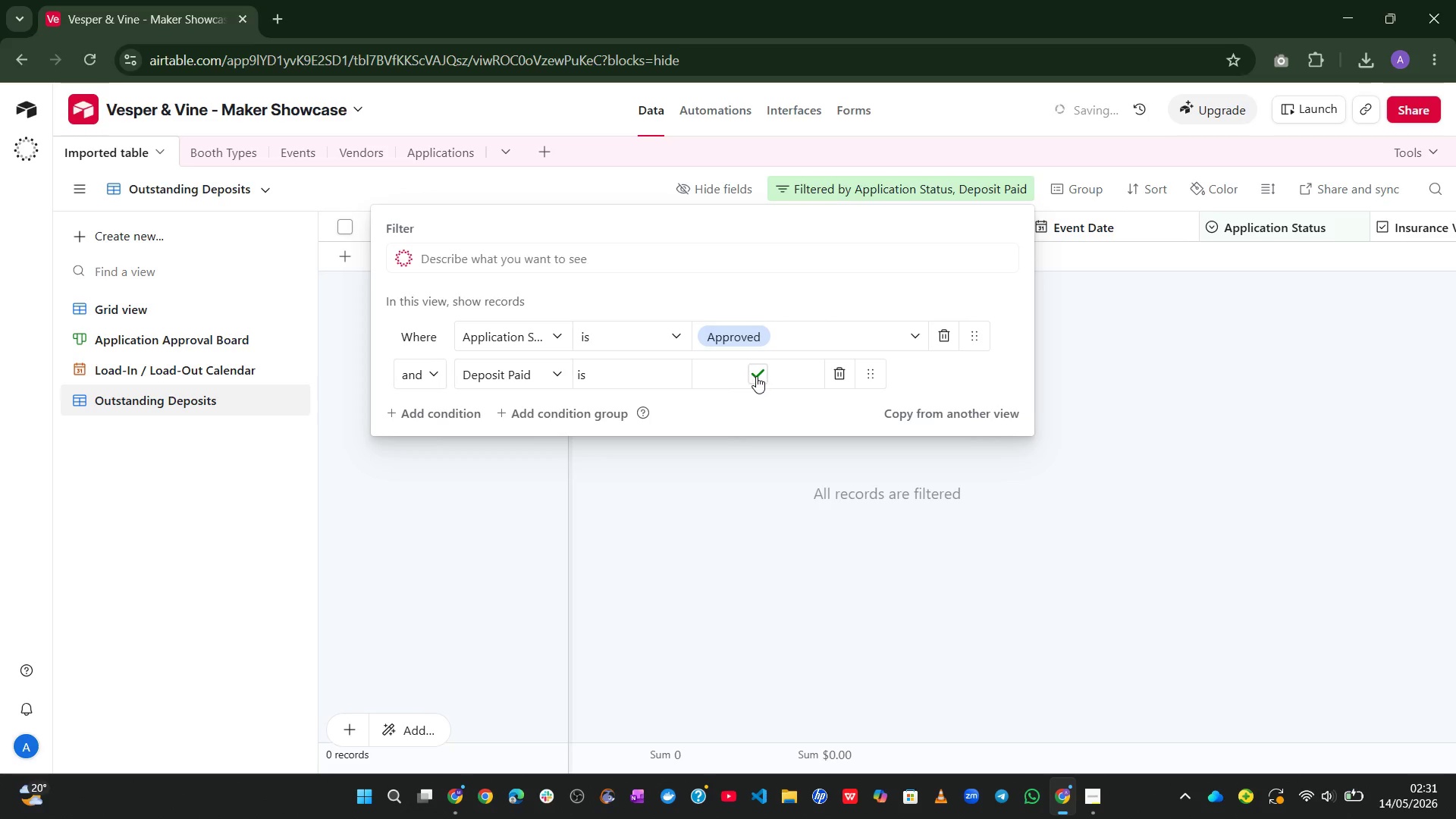 
left_click([758, 376])
 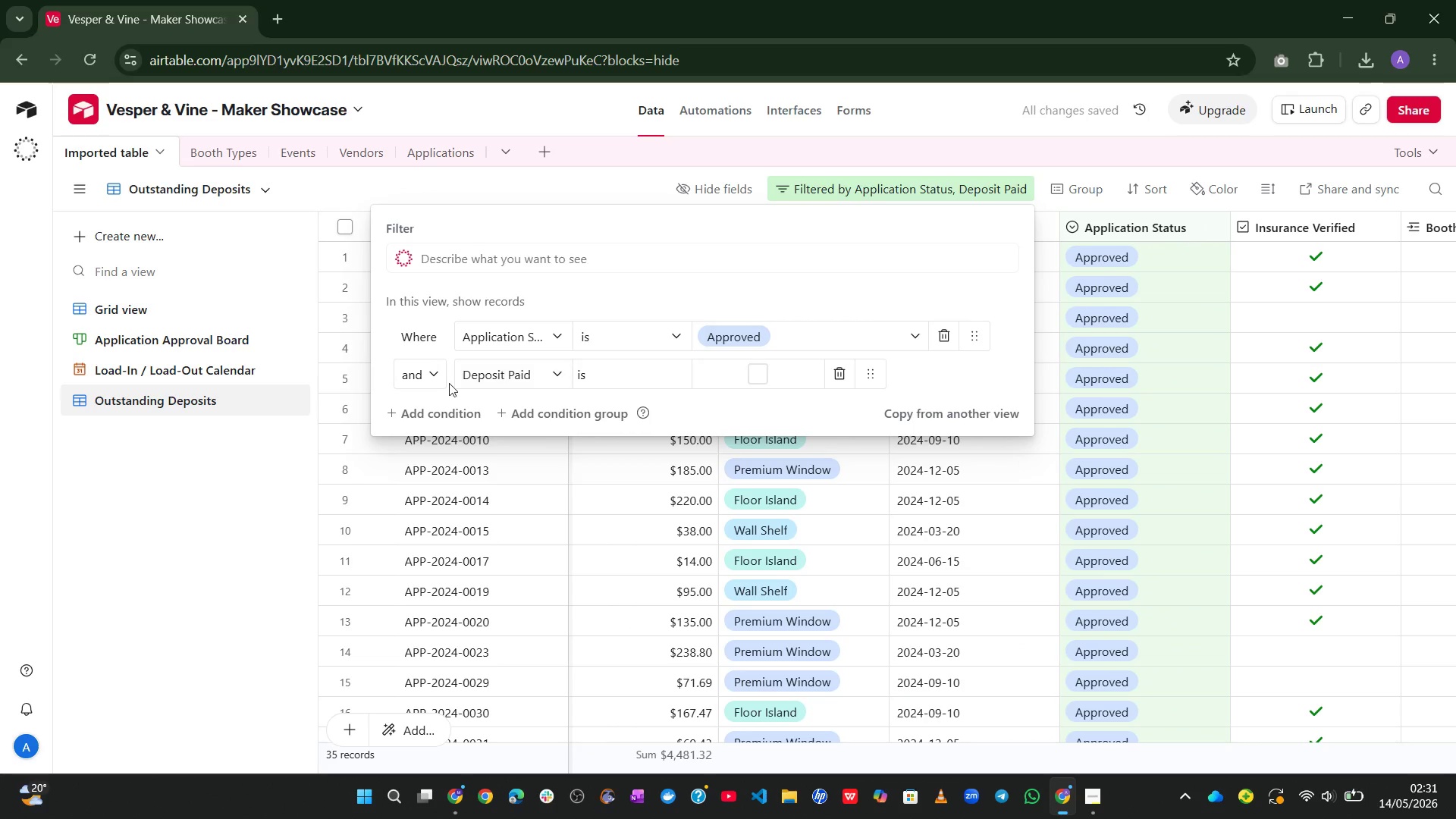 
wait(8.42)
 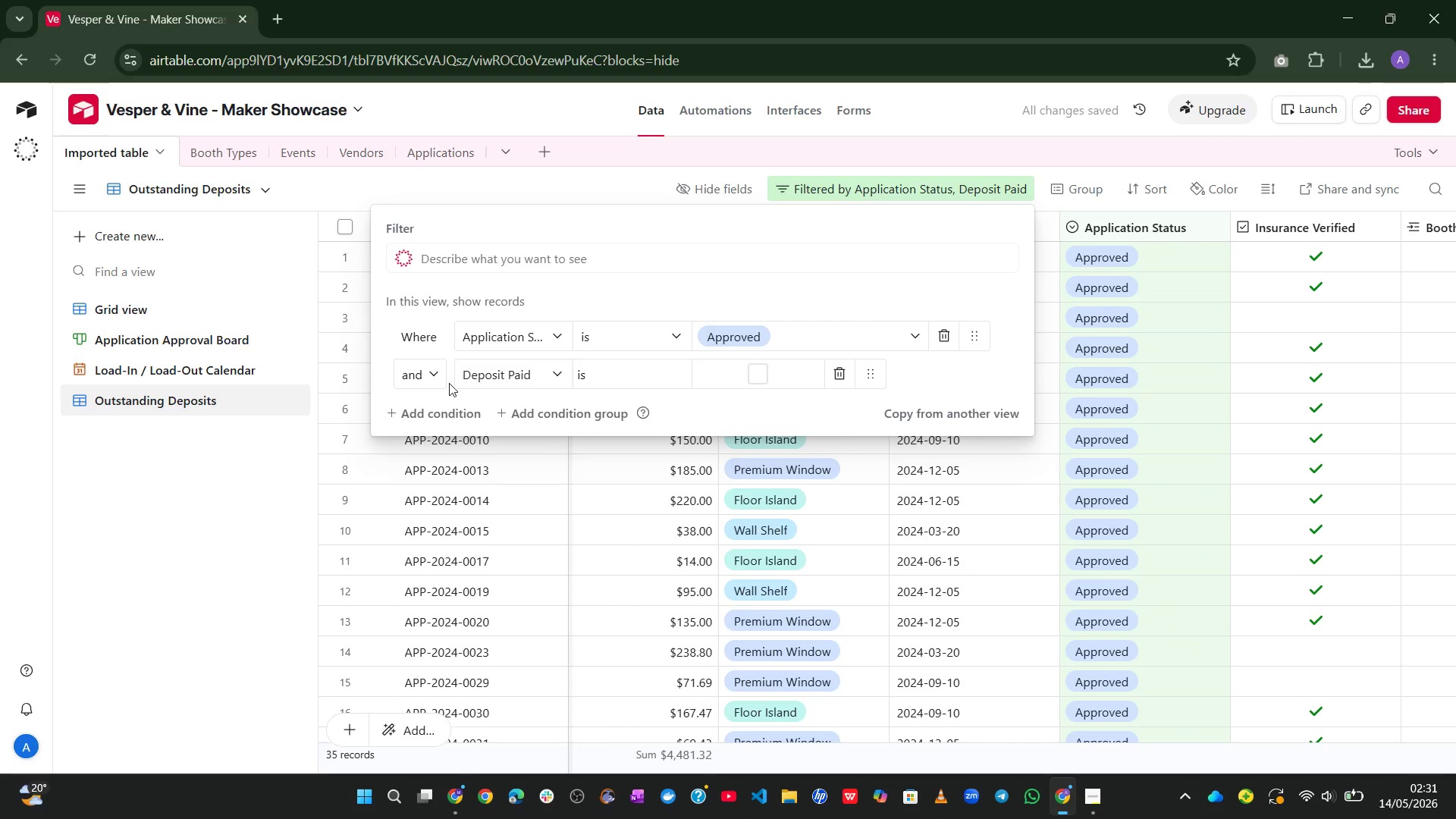 
left_click([1354, 535])
 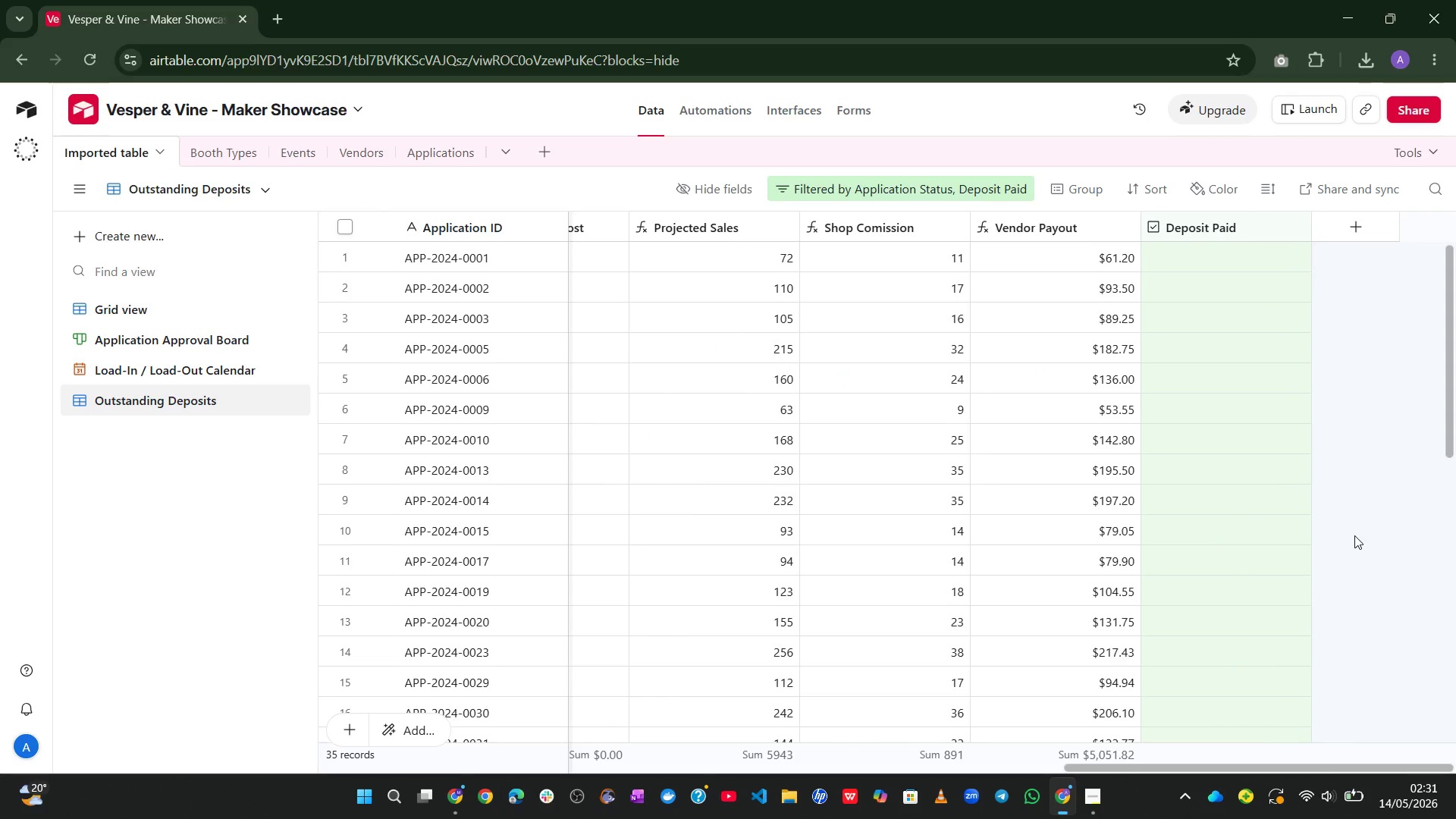 
wait(21.22)
 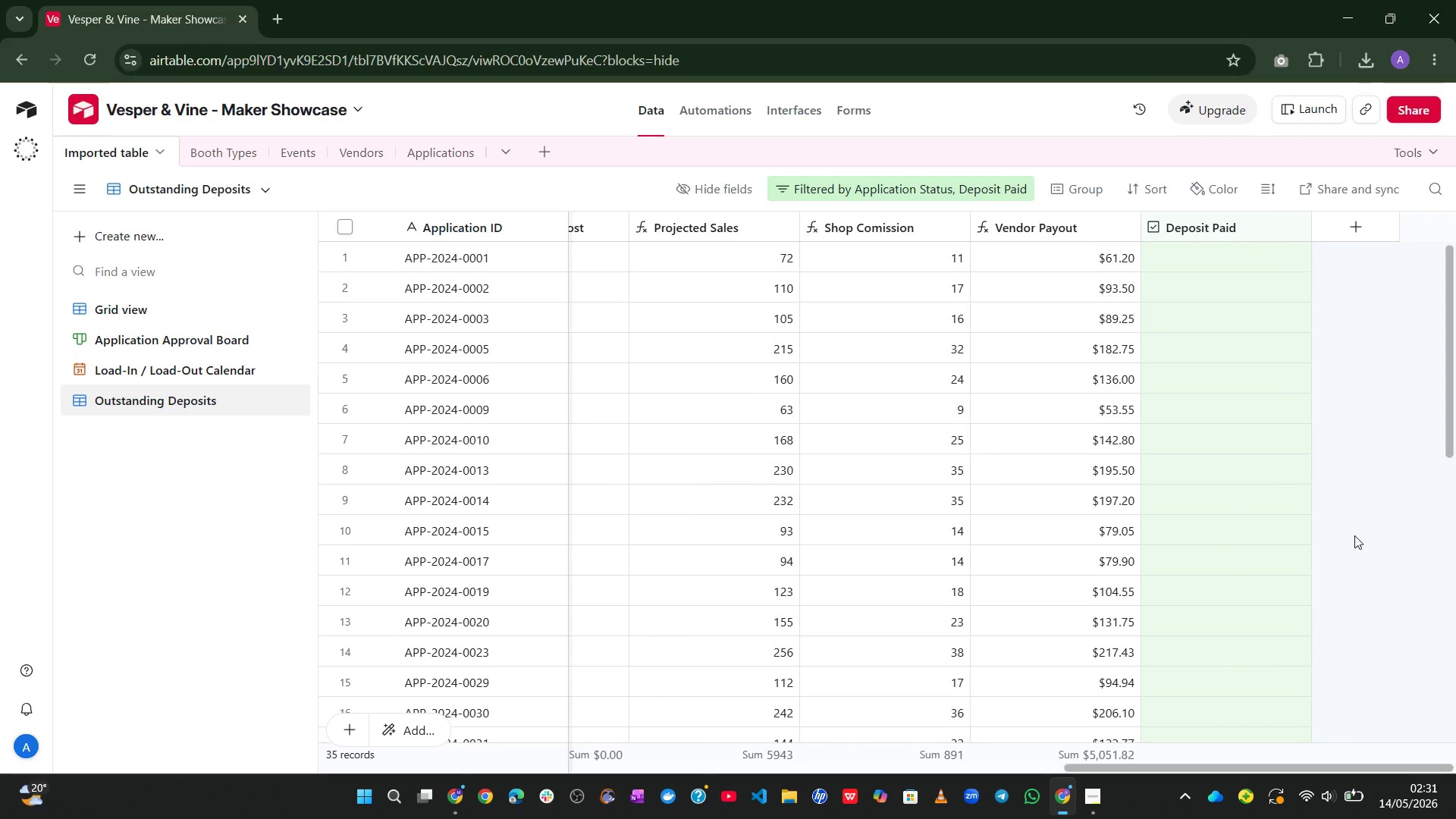 
left_click([809, 102])
 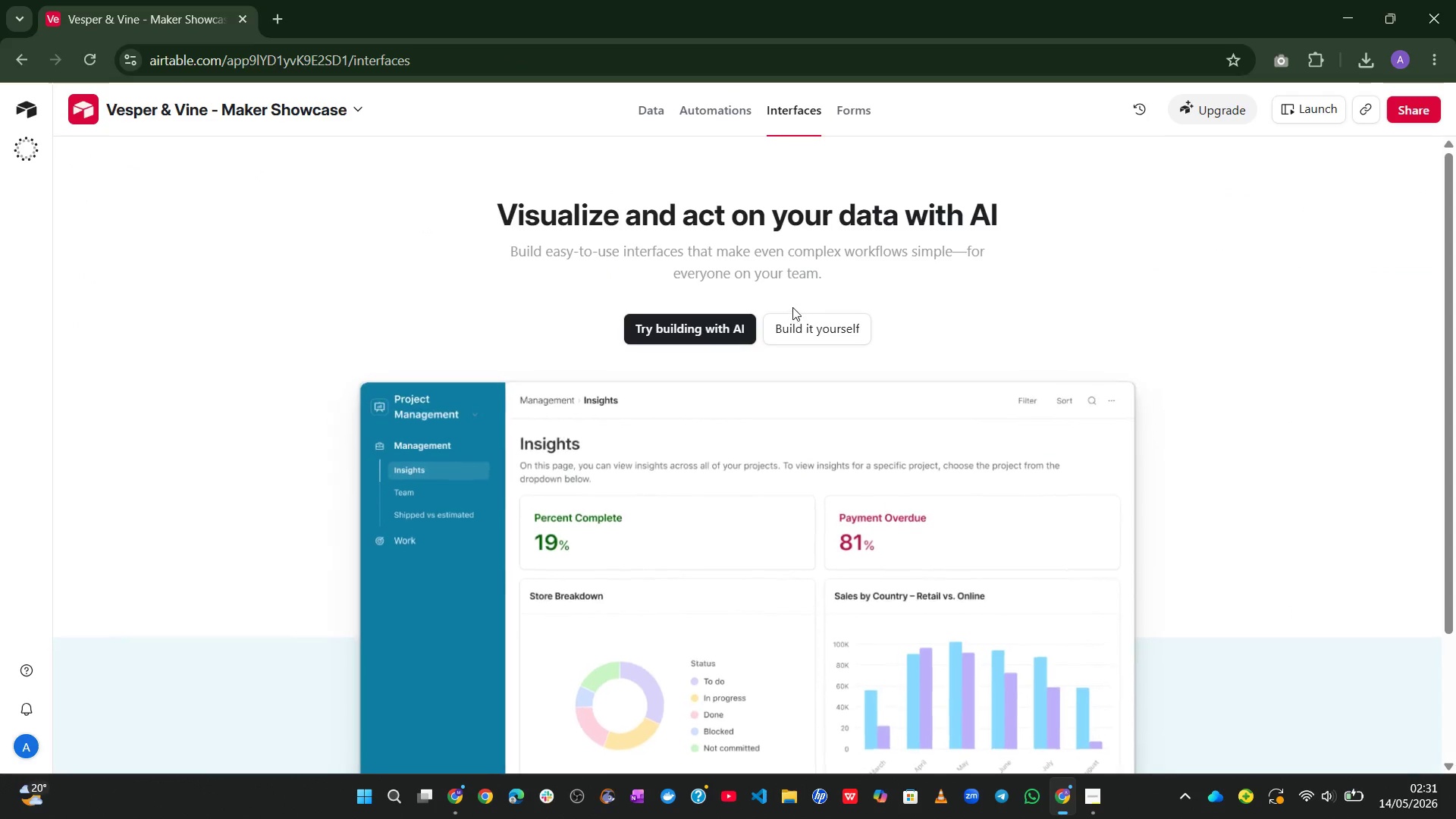 
left_click([798, 327])
 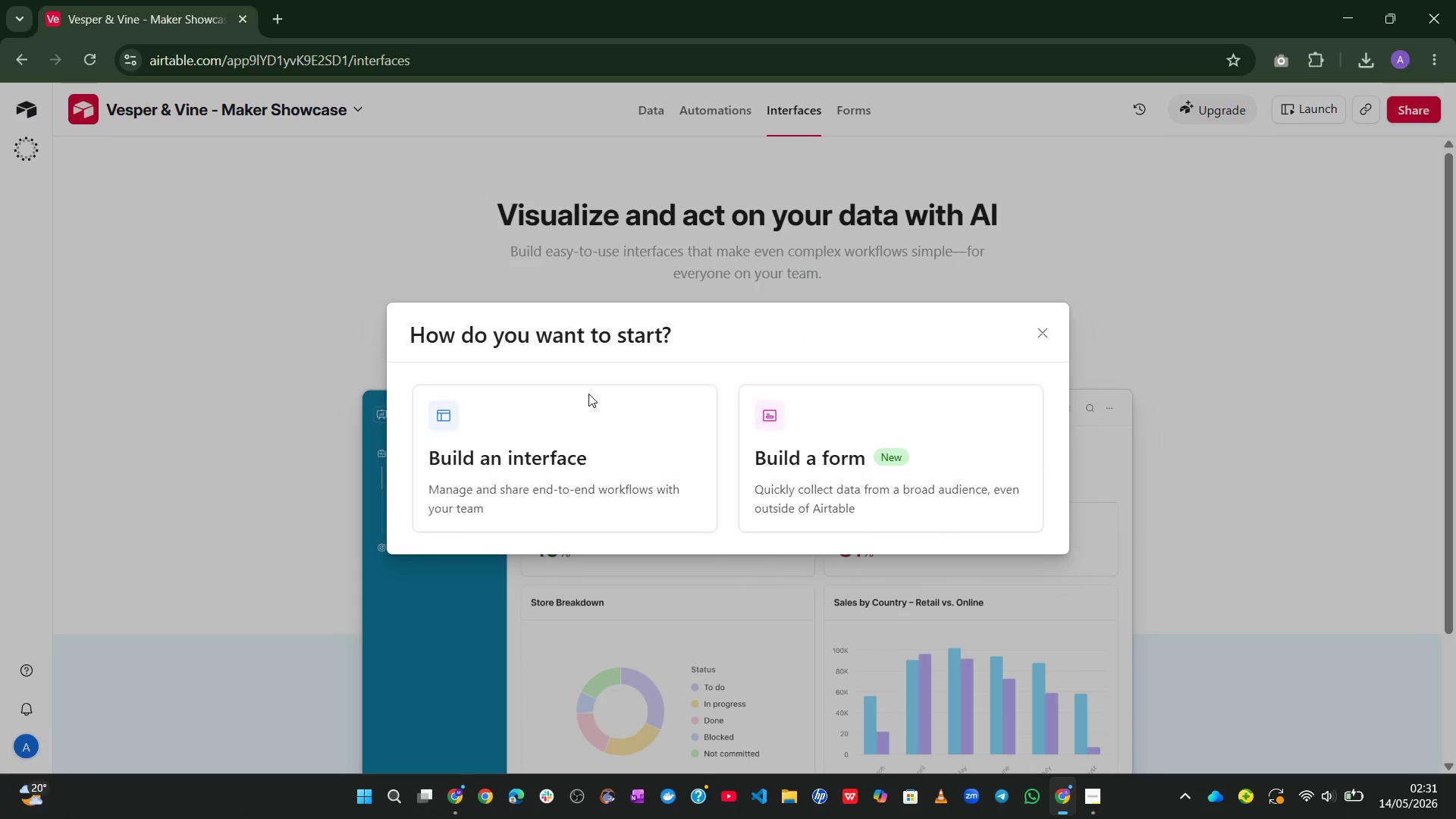 
left_click([437, 430])
 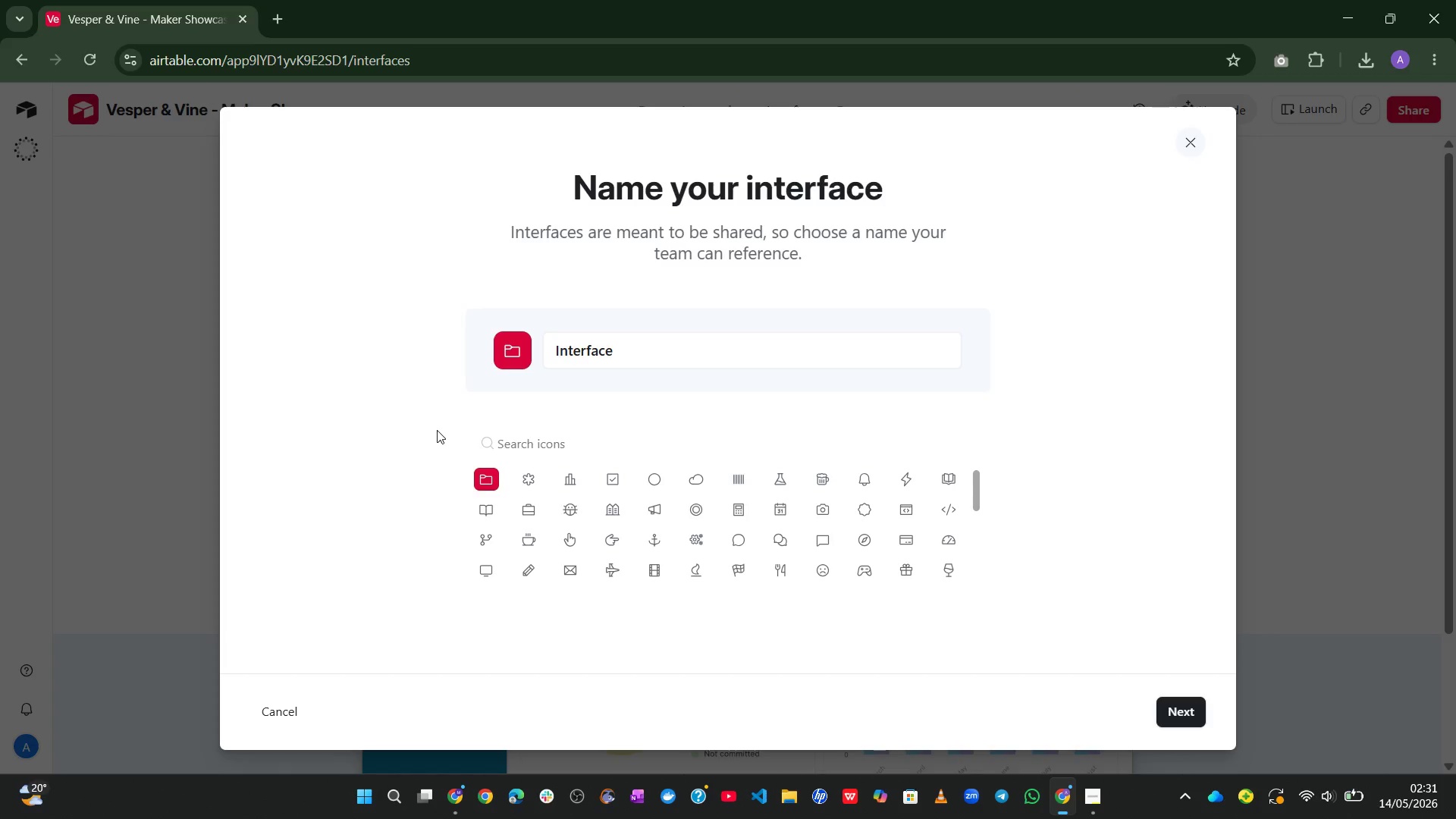 
left_click([620, 357])
 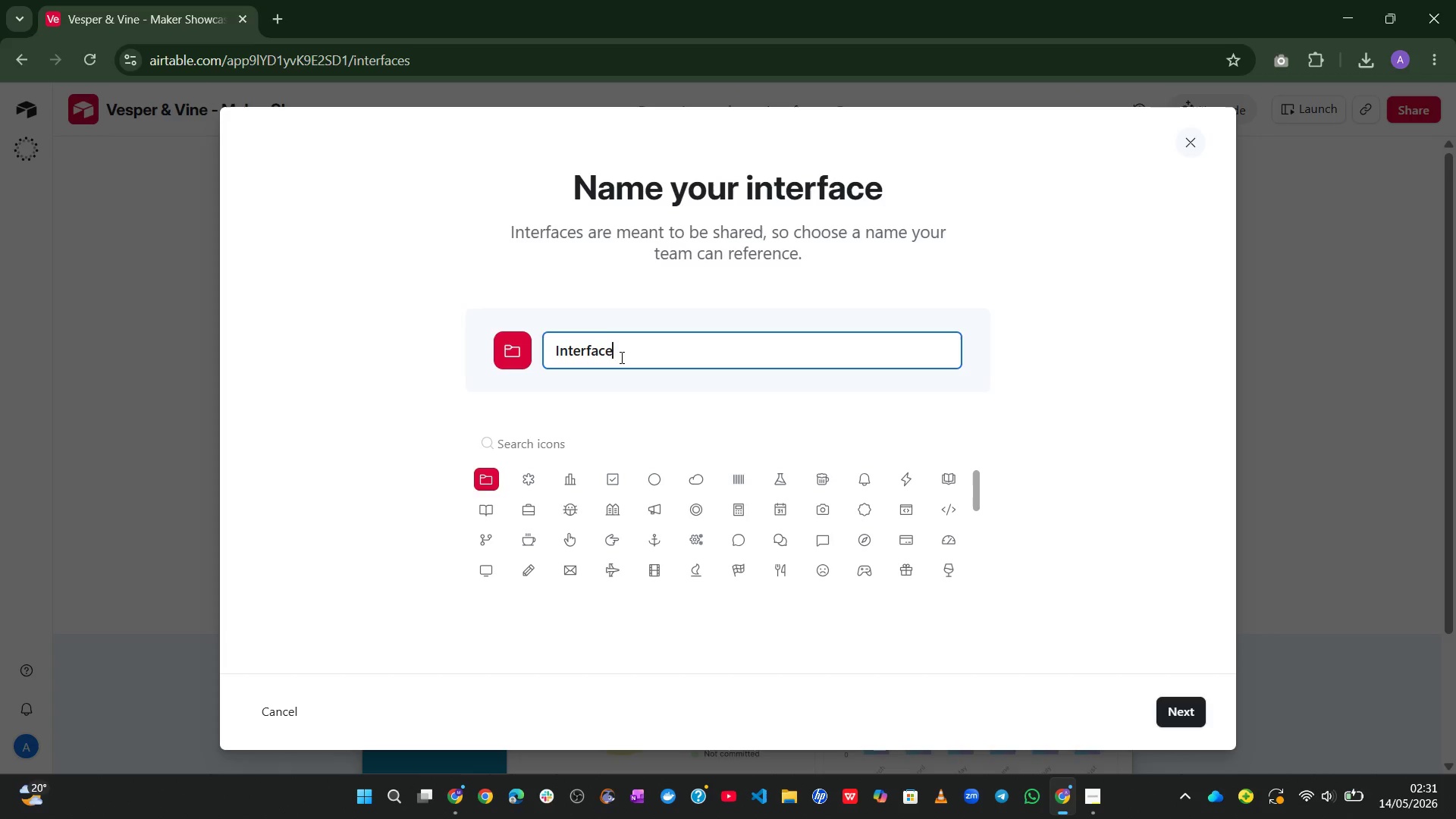 
key(Control+A)
 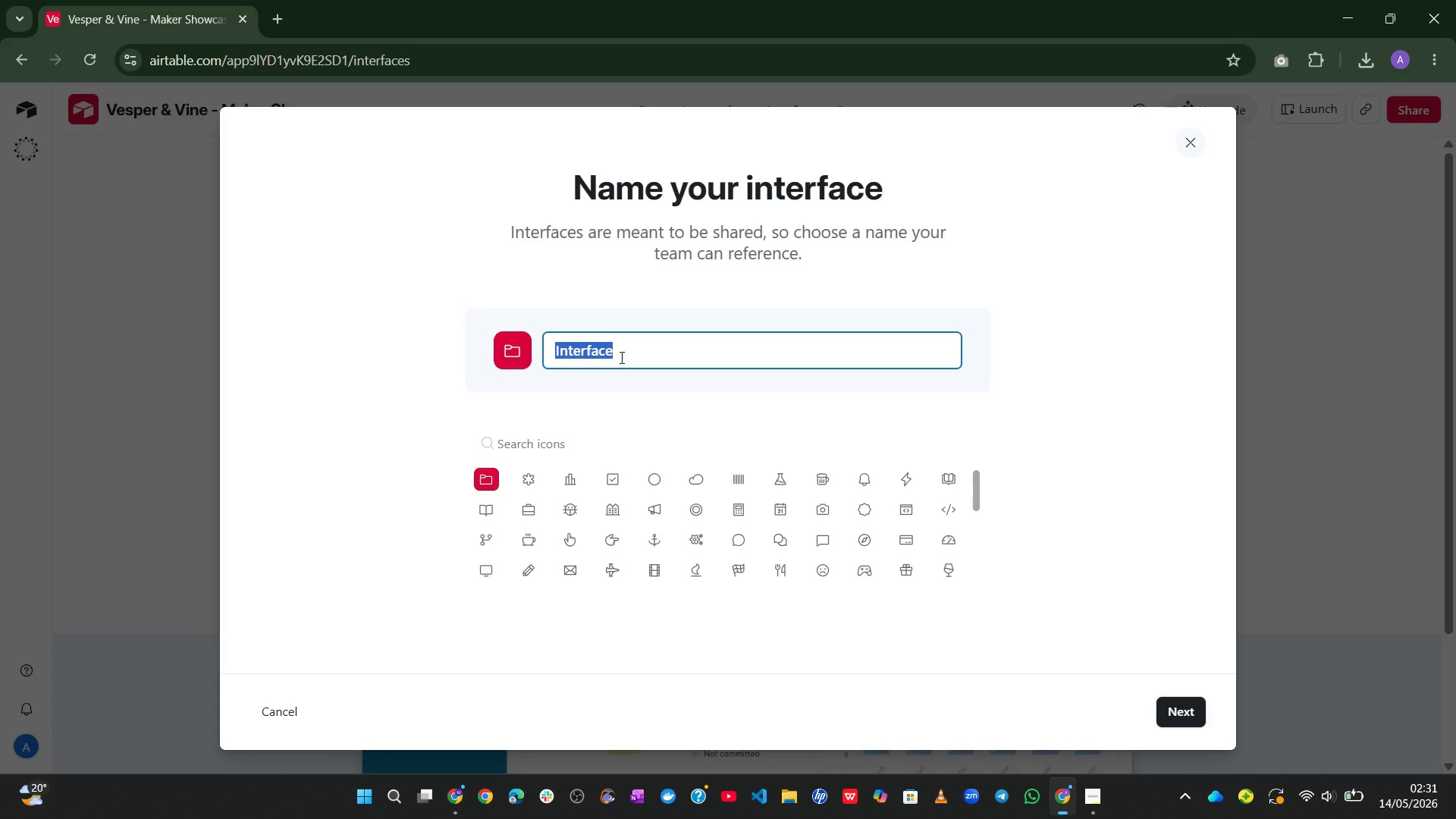 
type(Financial Dashoa)
 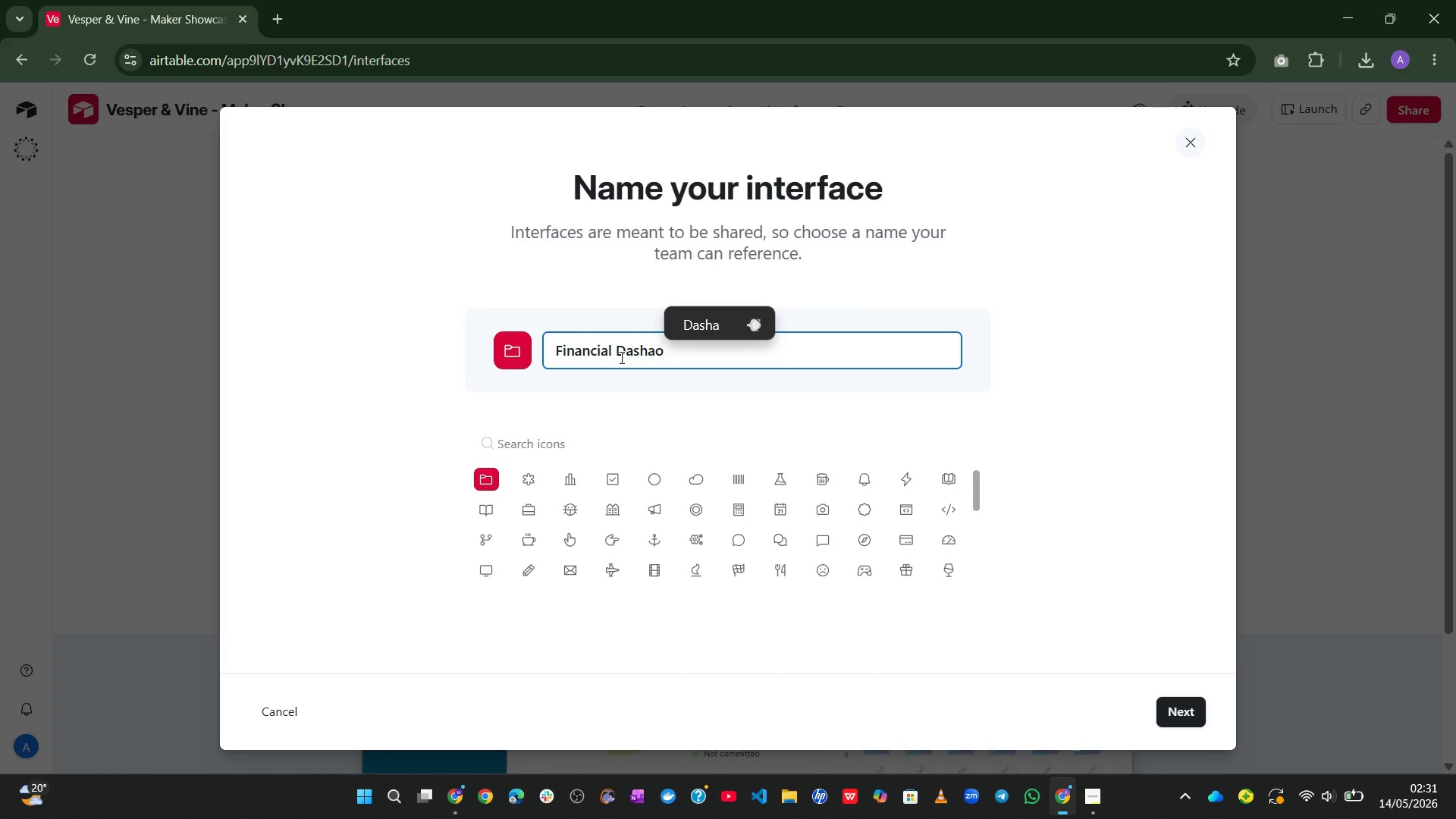 
key(Backspace)
key(Backspace)
type(baord)
 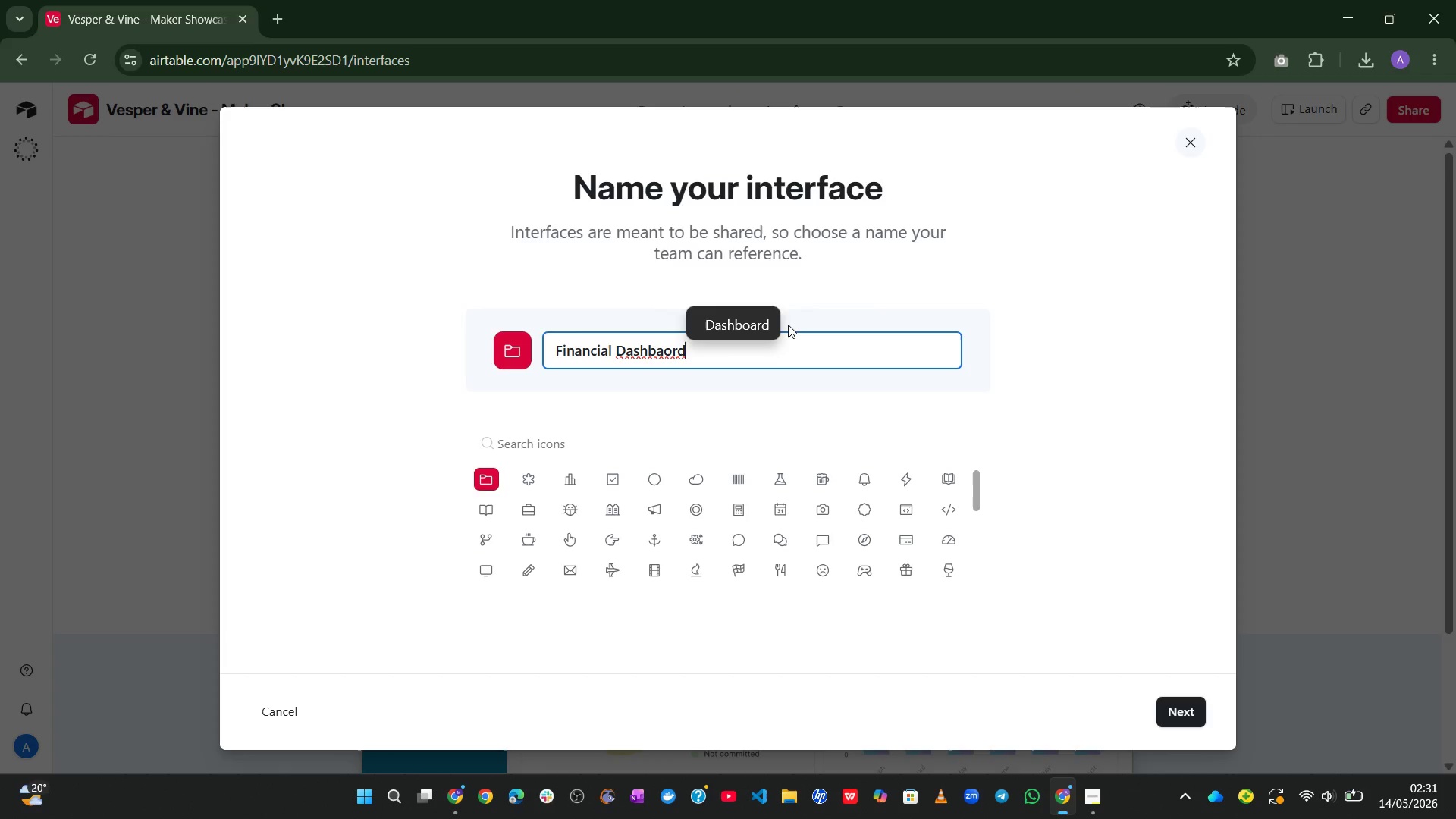 
type( - Maker Showcase)
 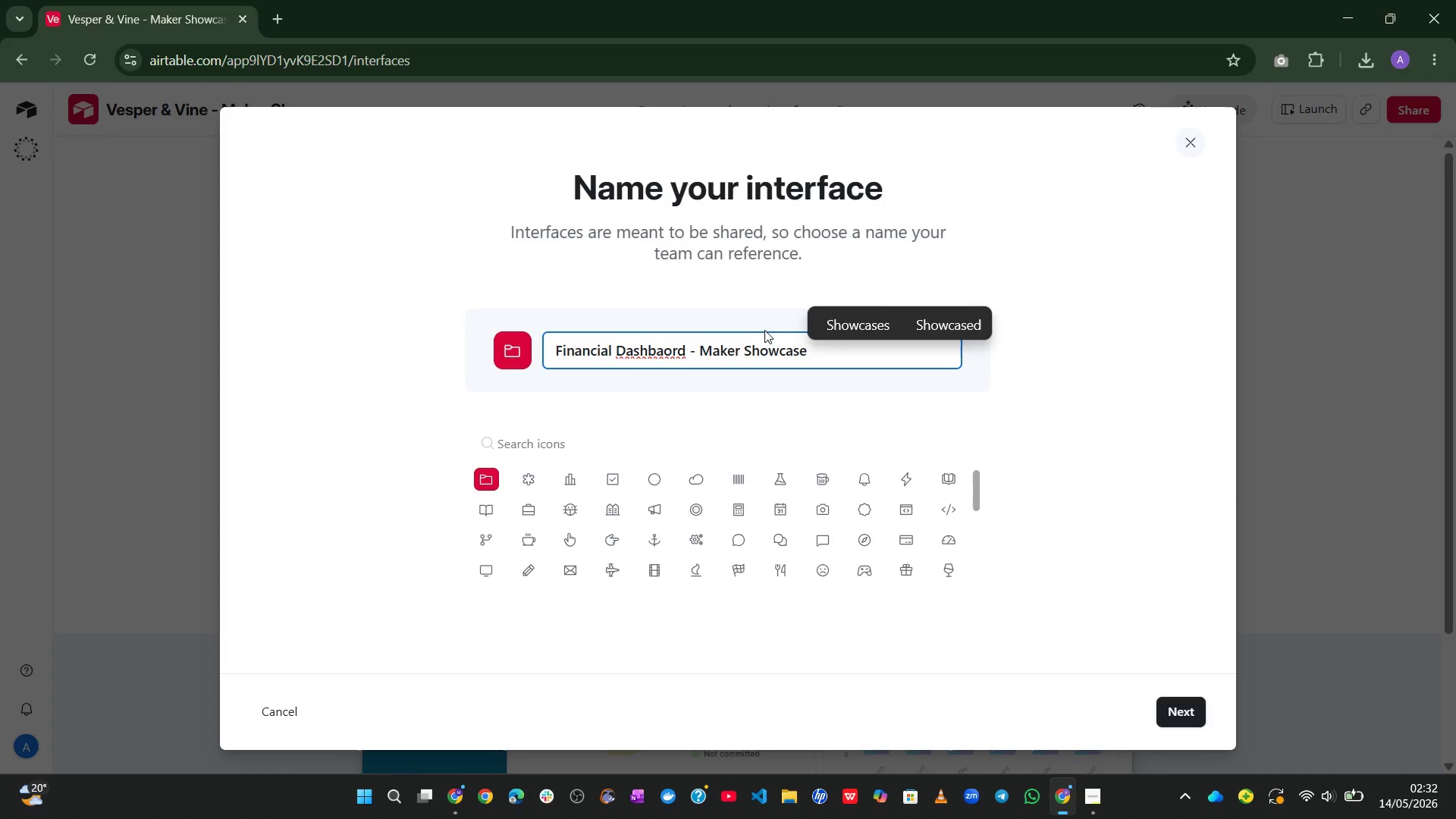 
wait(7.53)
 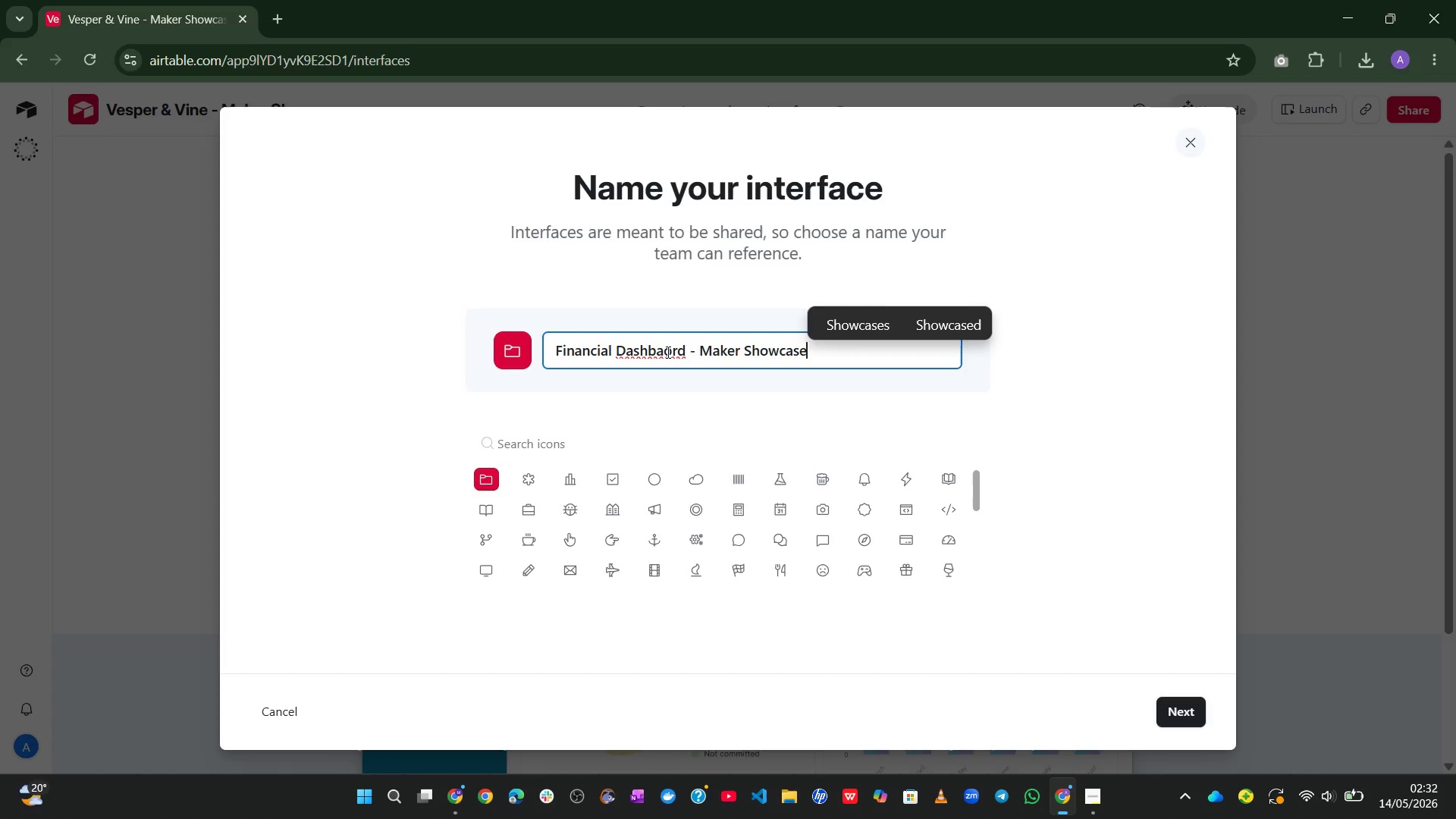 
left_click([1185, 714])
 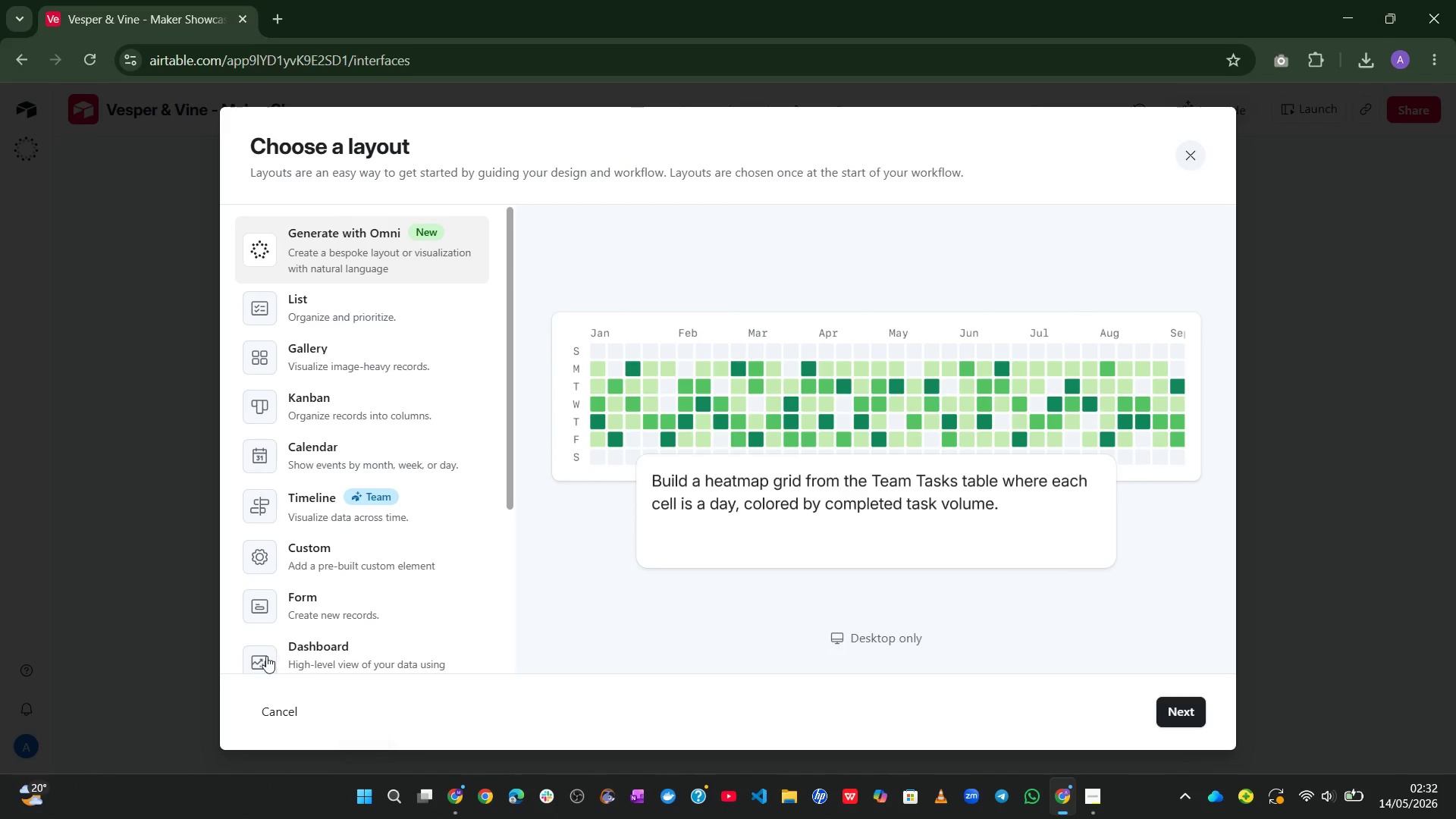 
wait(7.38)
 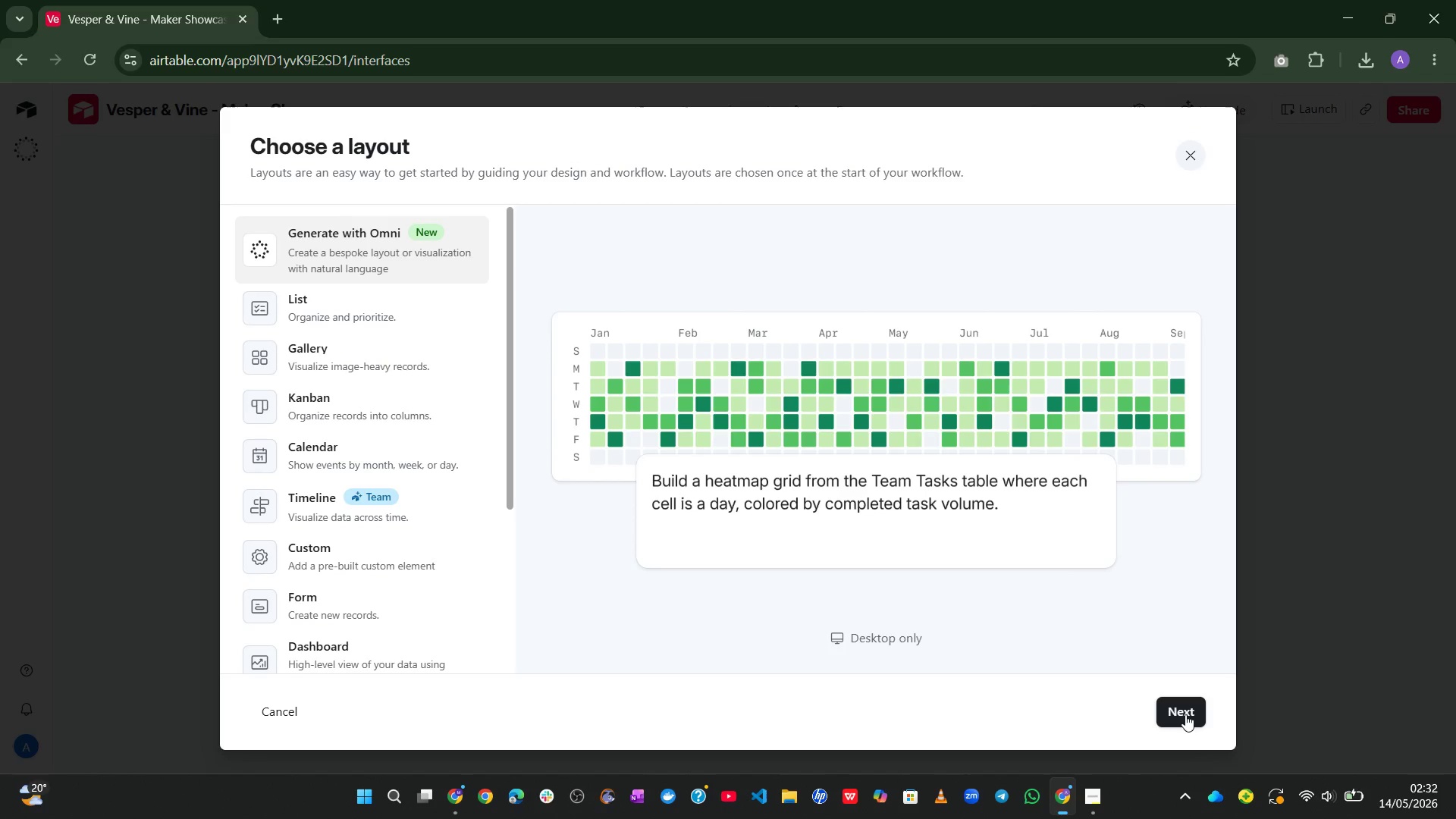 
left_click([361, 579])
 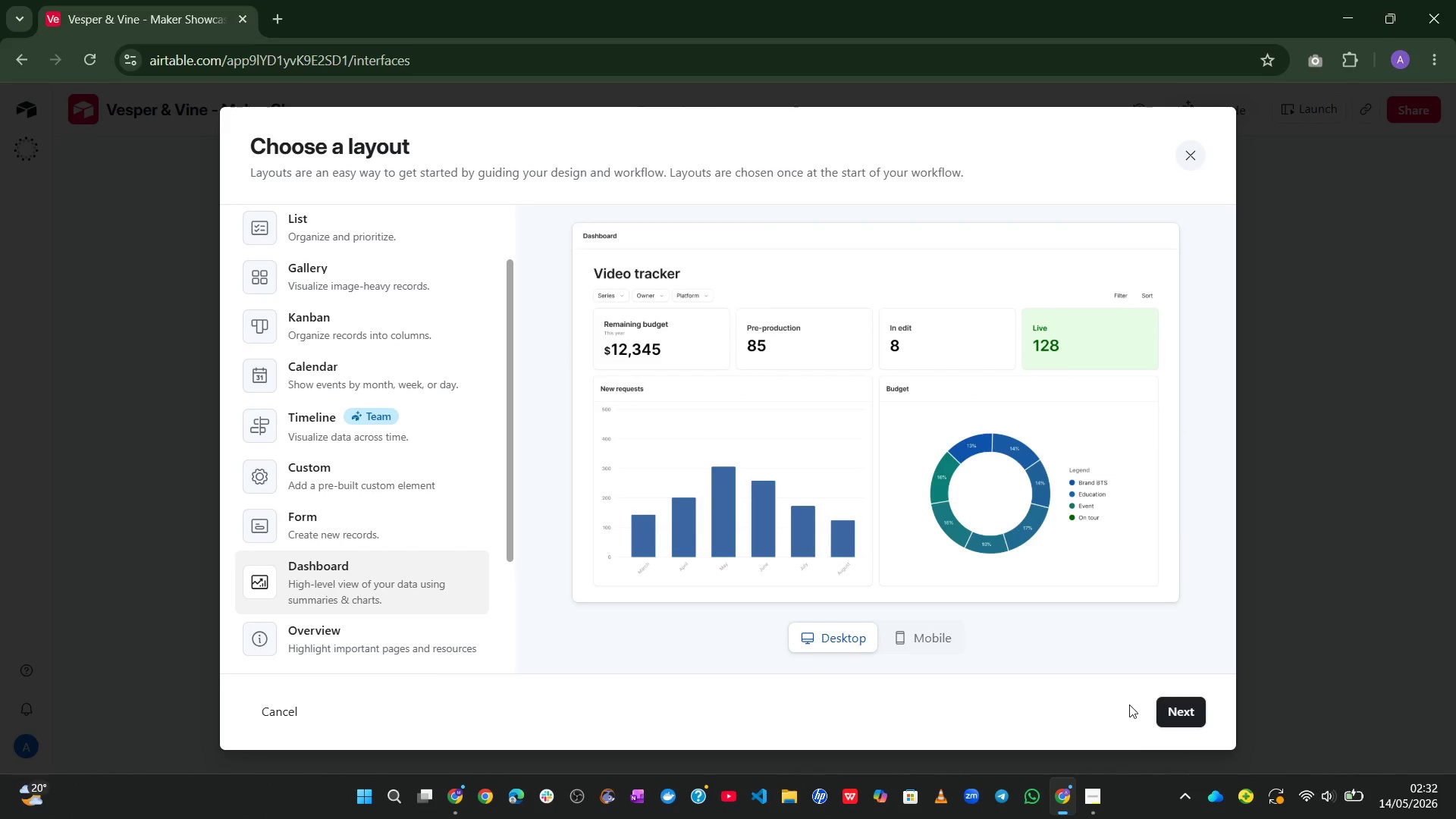 
left_click([1182, 704])
 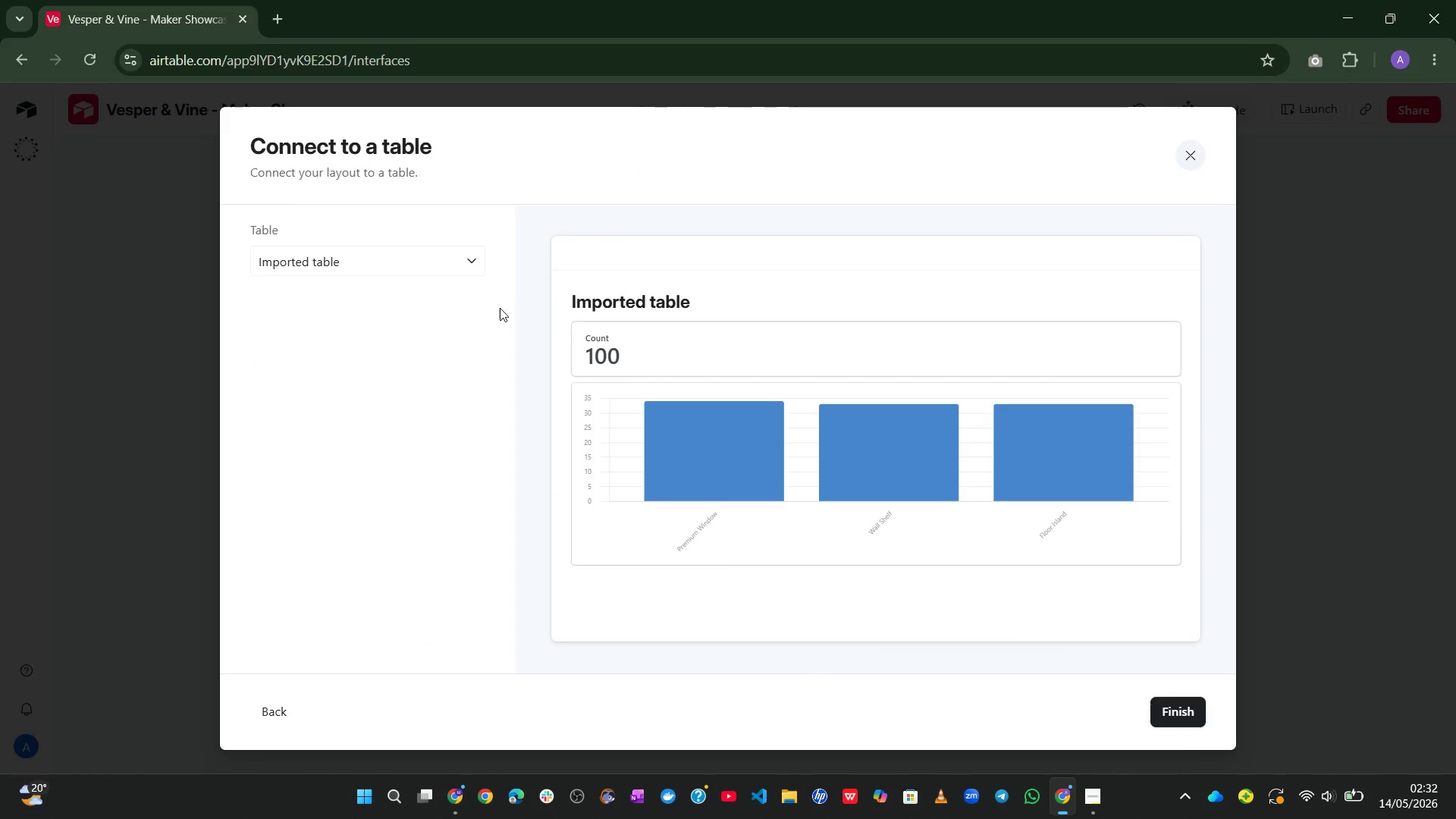 
left_click([447, 251])
 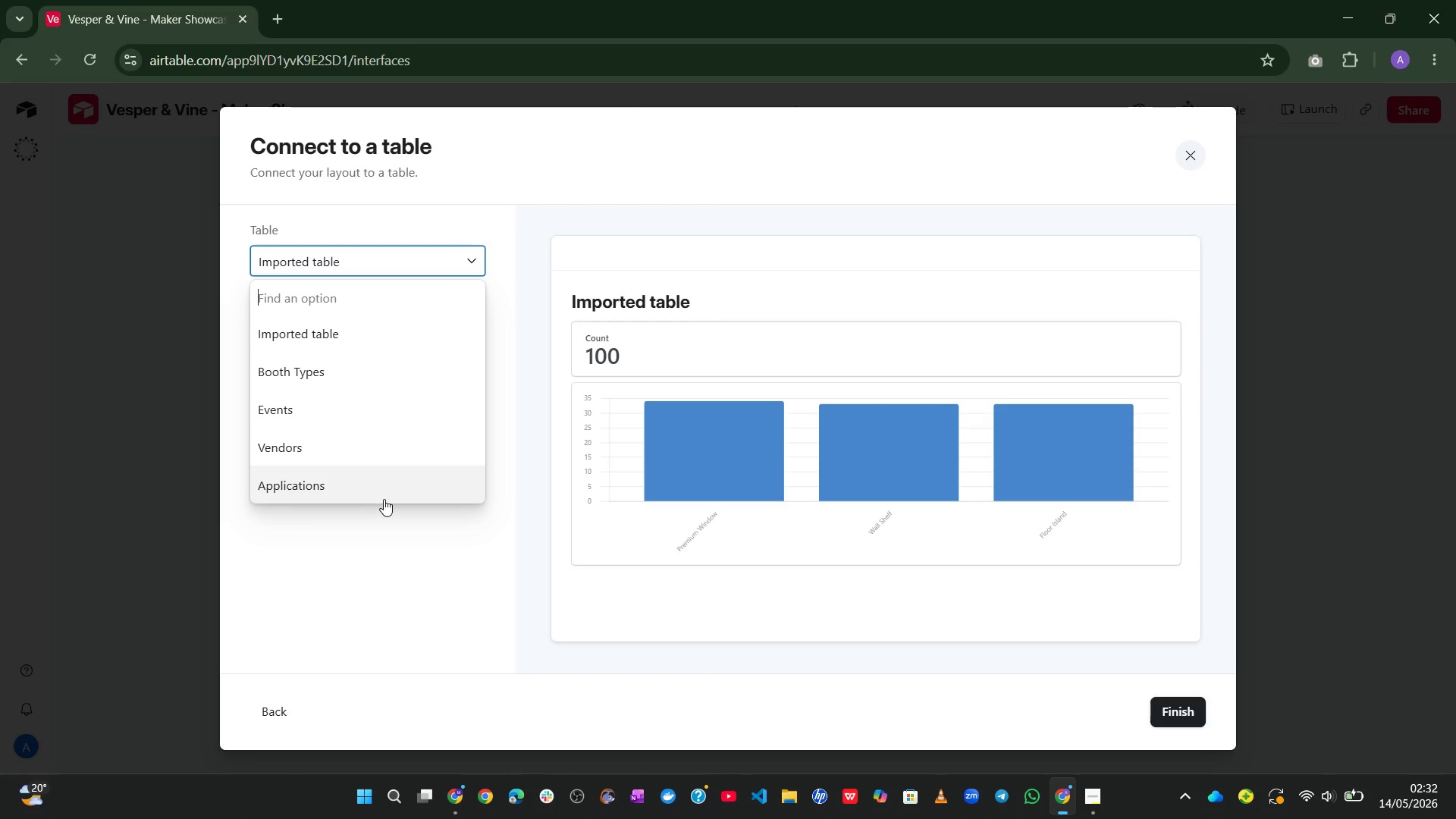 
left_click([389, 496])
 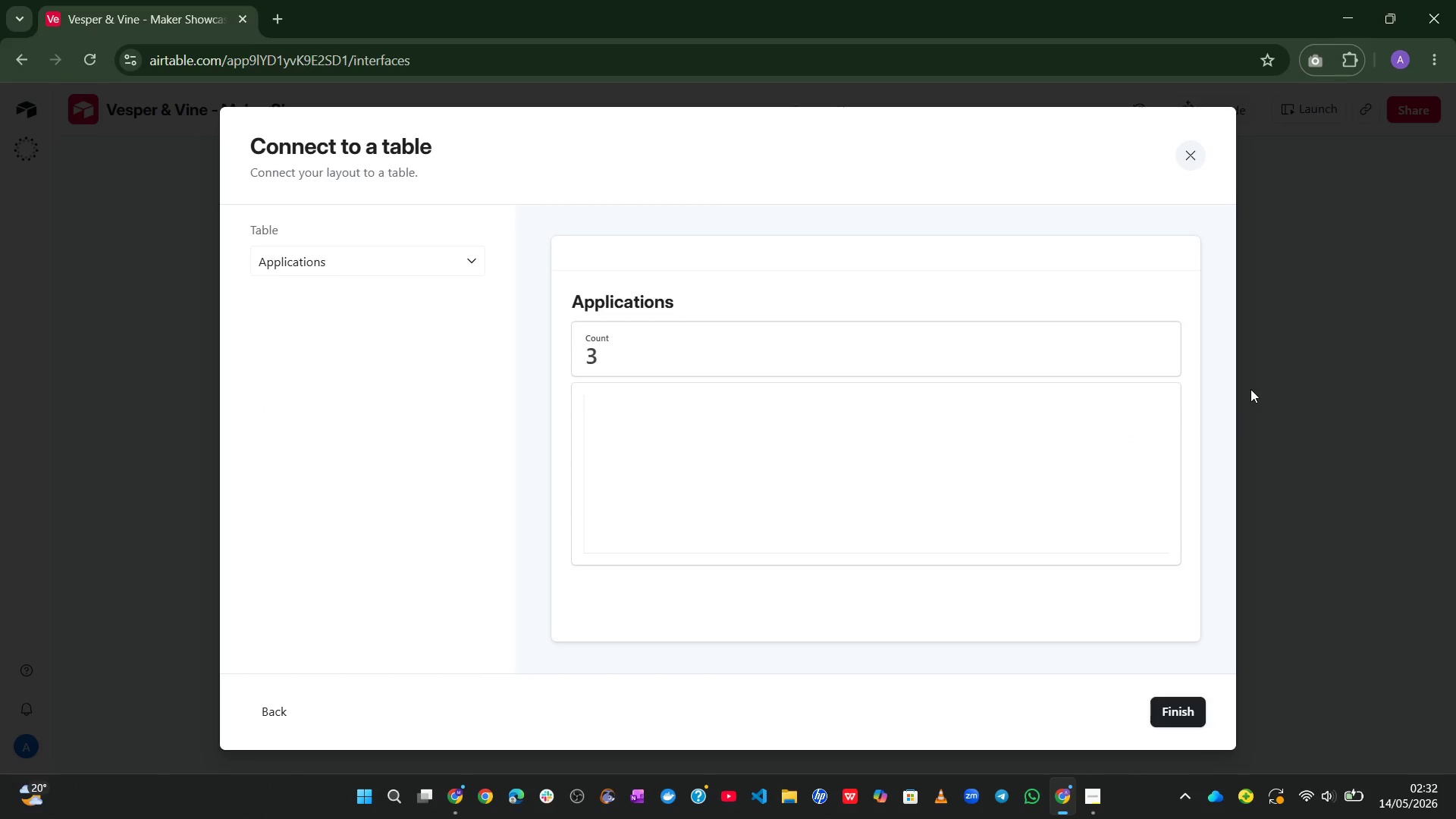 
left_click([1169, 708])
 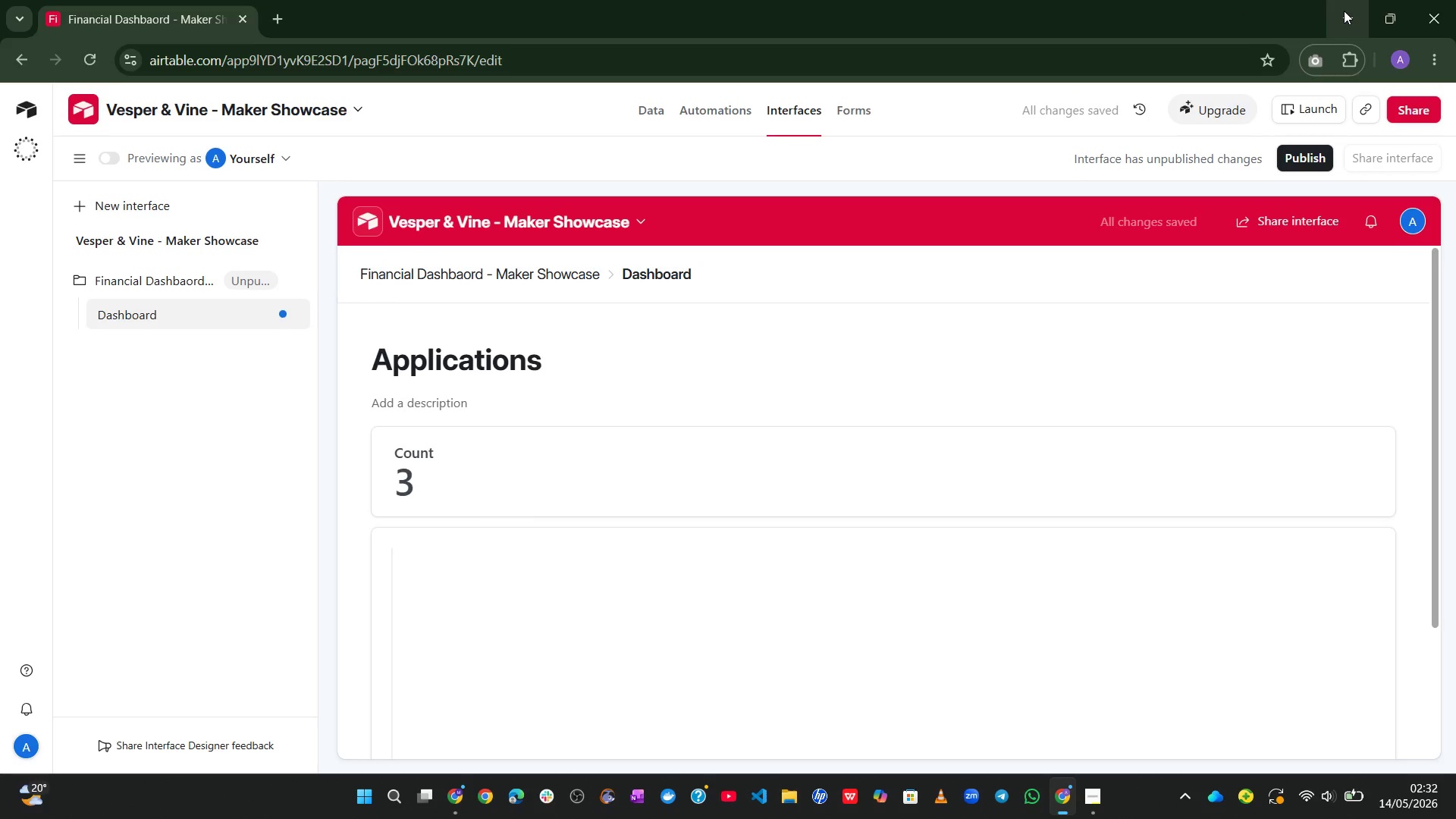 
wait(5.81)
 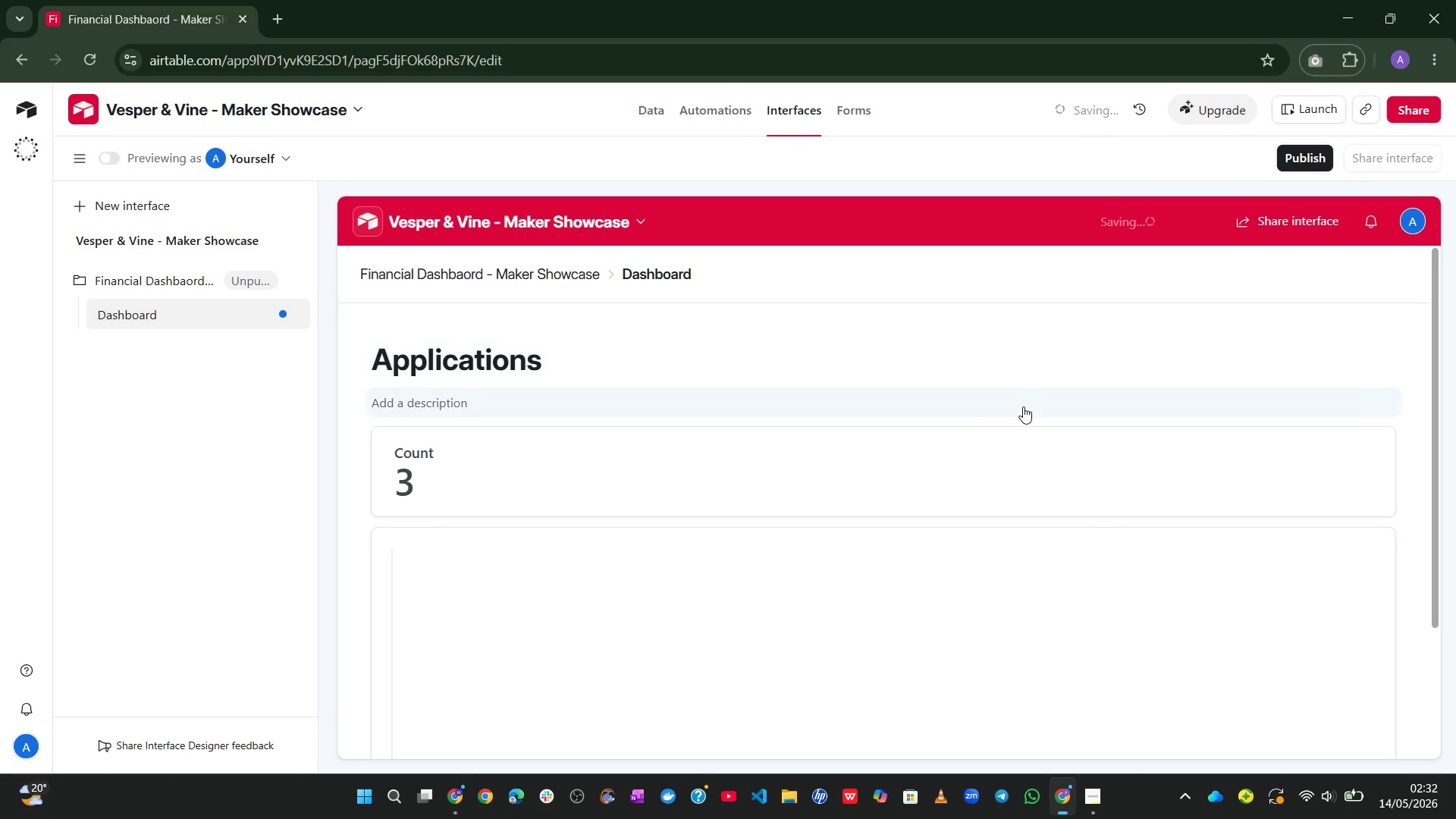 
left_click([1094, 805])